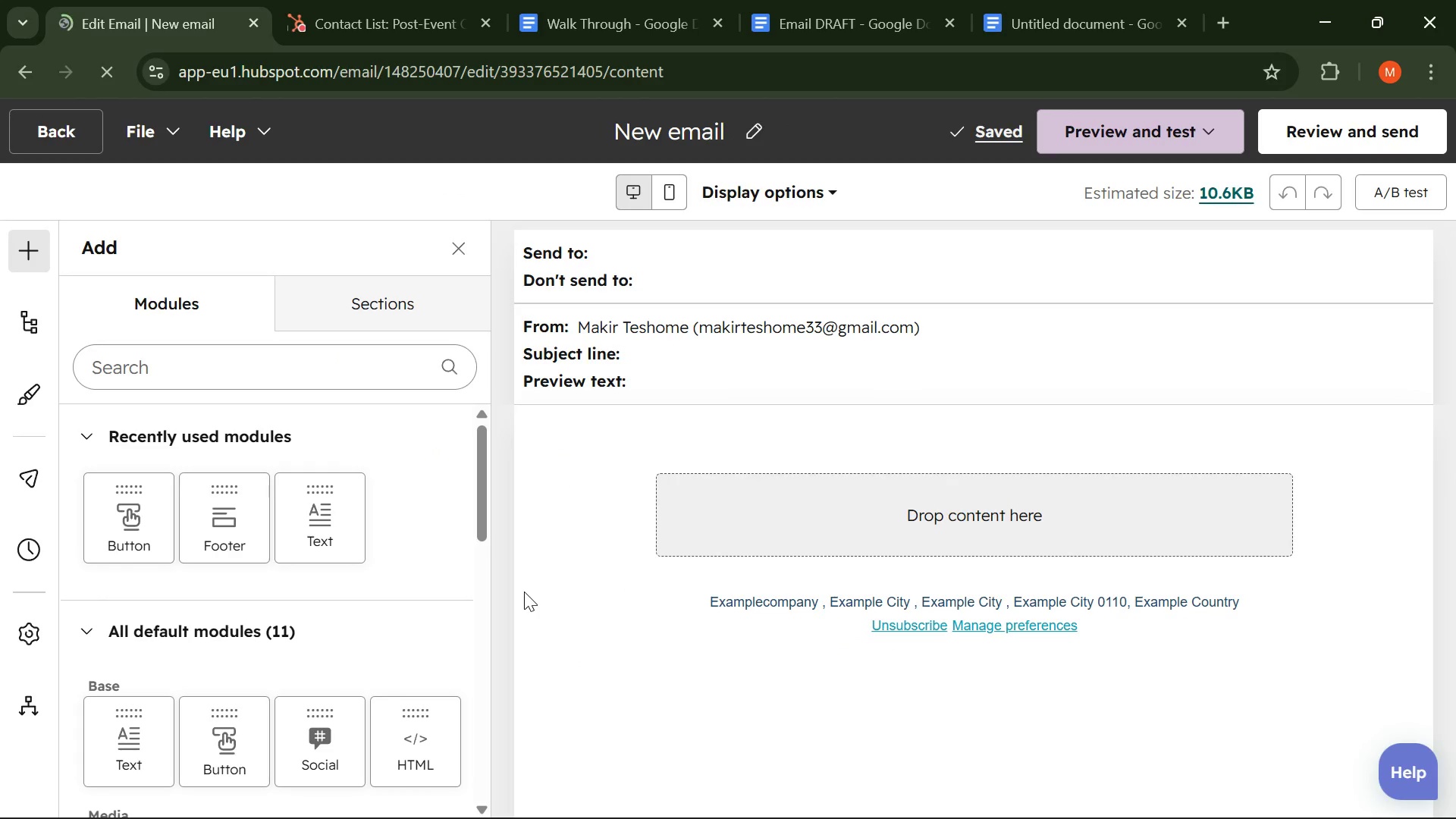 
wait(6.56)
 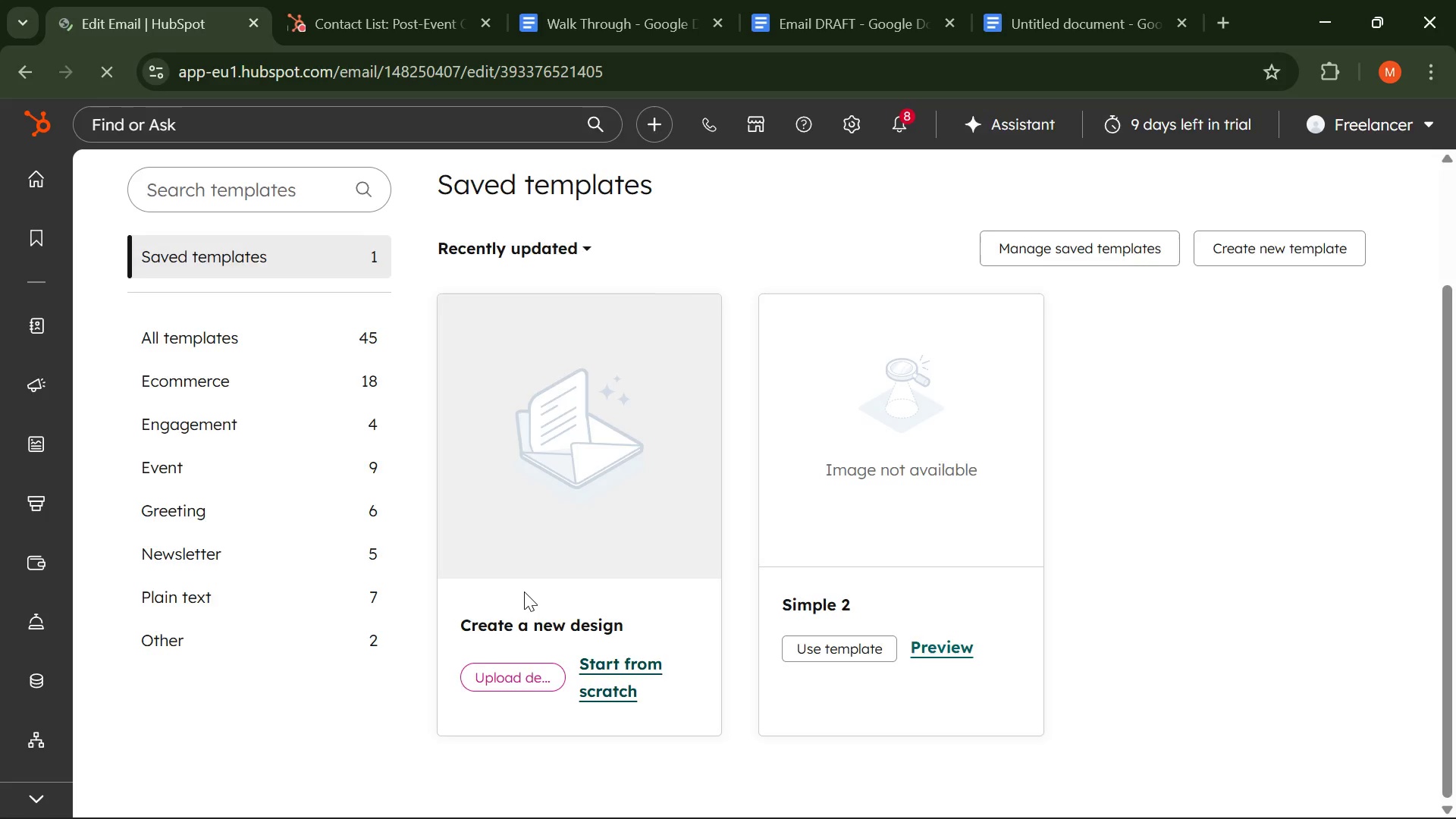 
left_click([631, 353])
 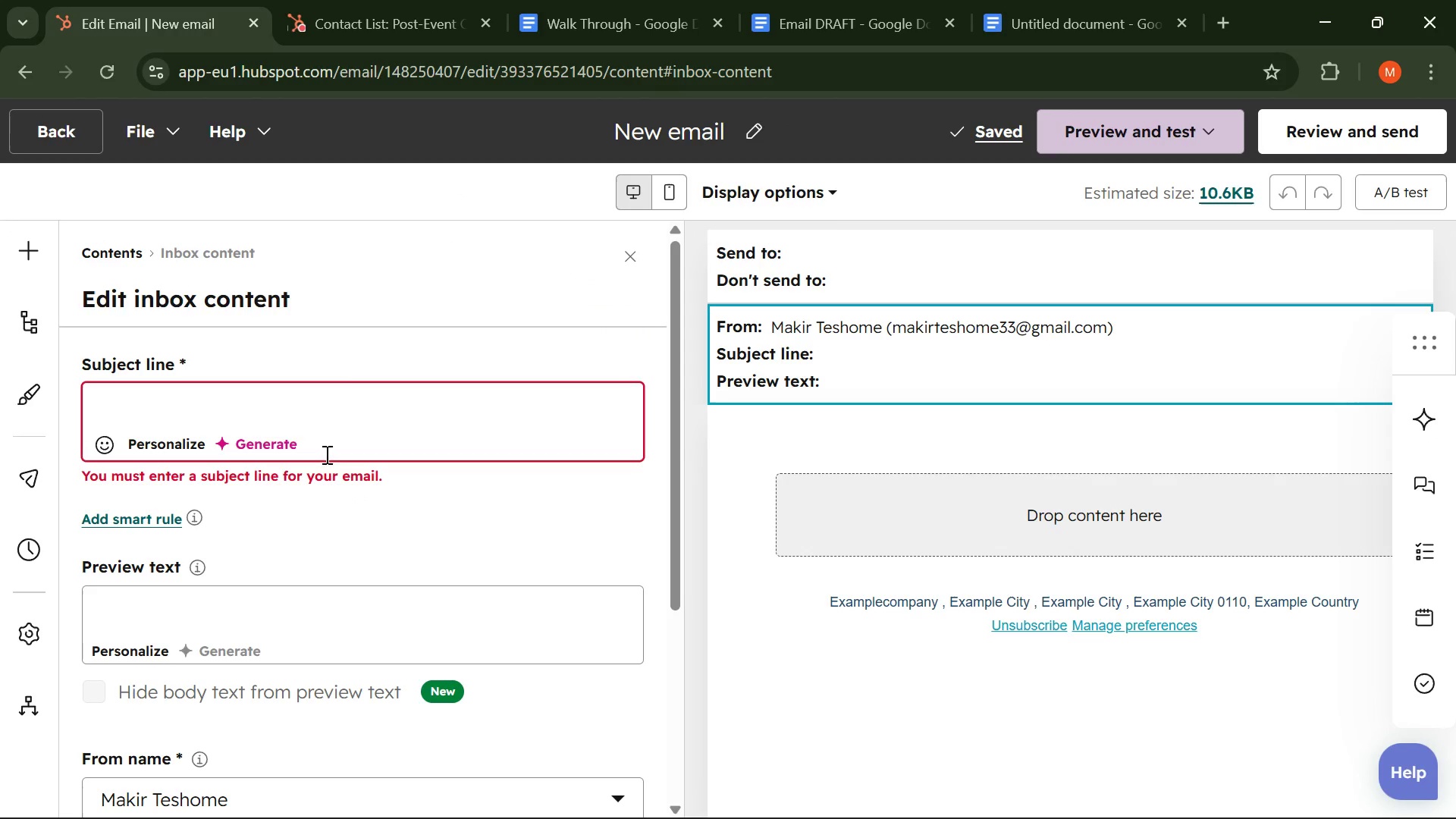 
left_click([278, 394])
 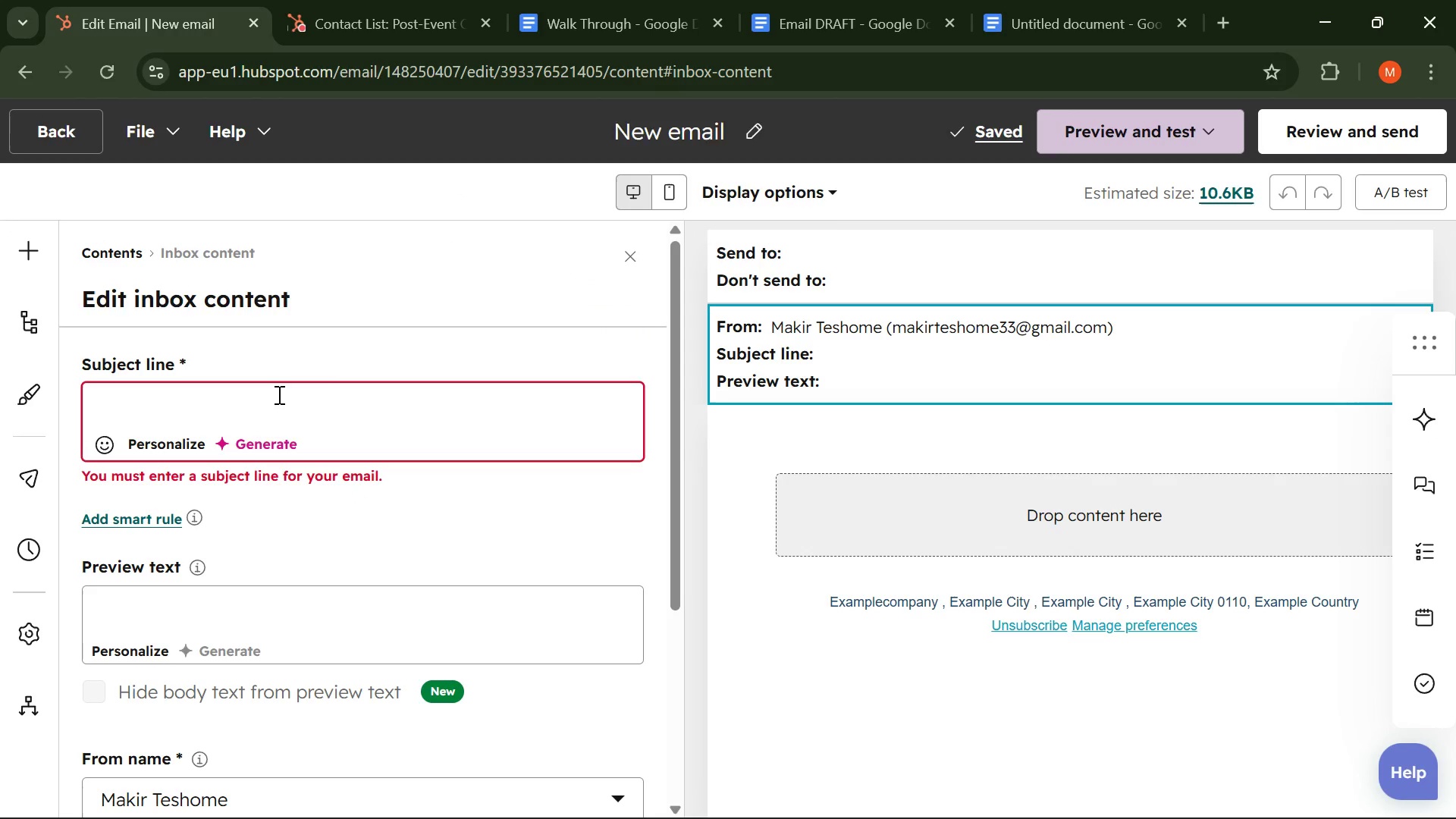 
type(Know another team that would love this ?)
 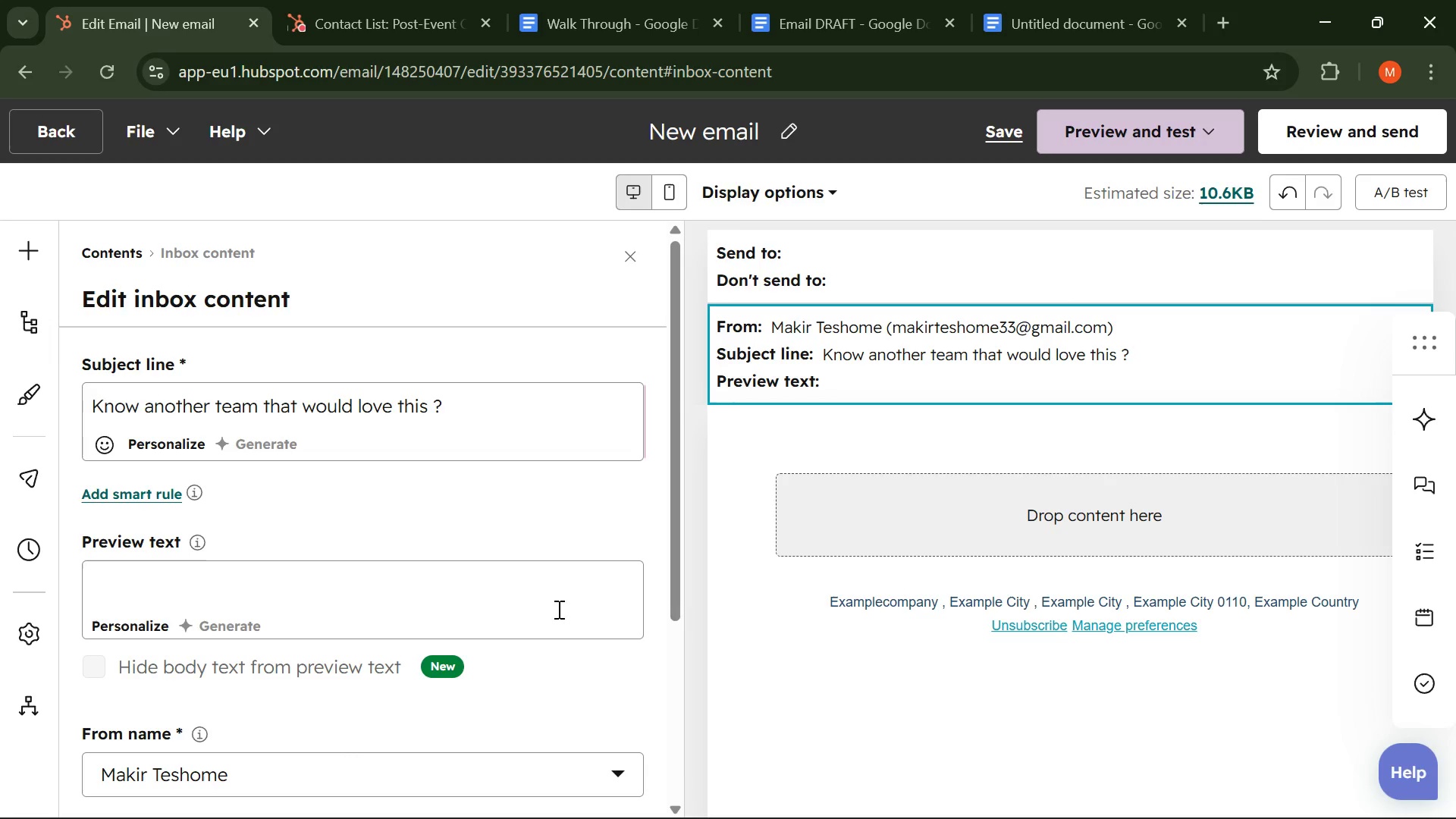 
left_click([821, 535])
 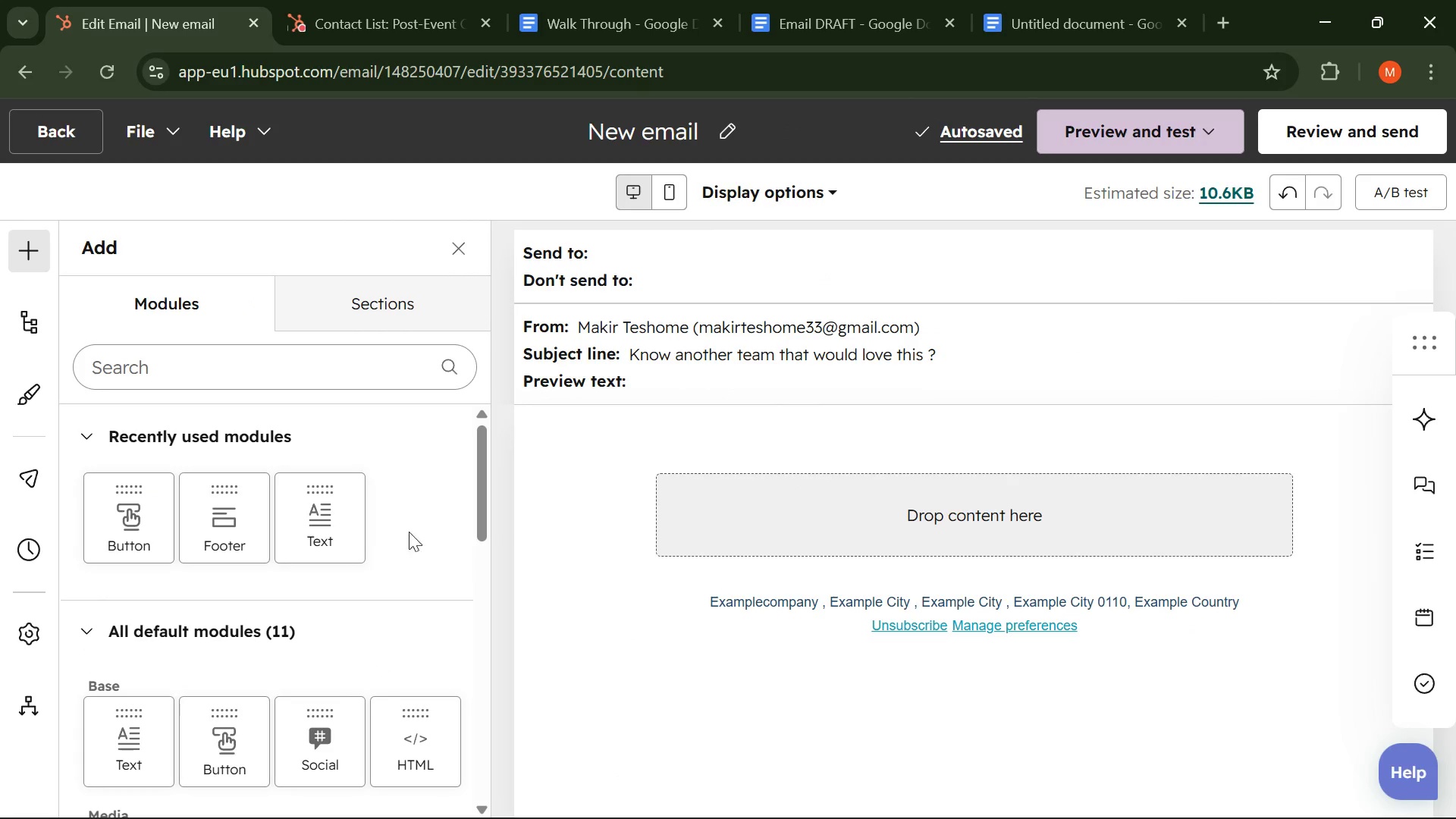 
left_click_drag(start_coordinate=[297, 519], to_coordinate=[718, 495])
 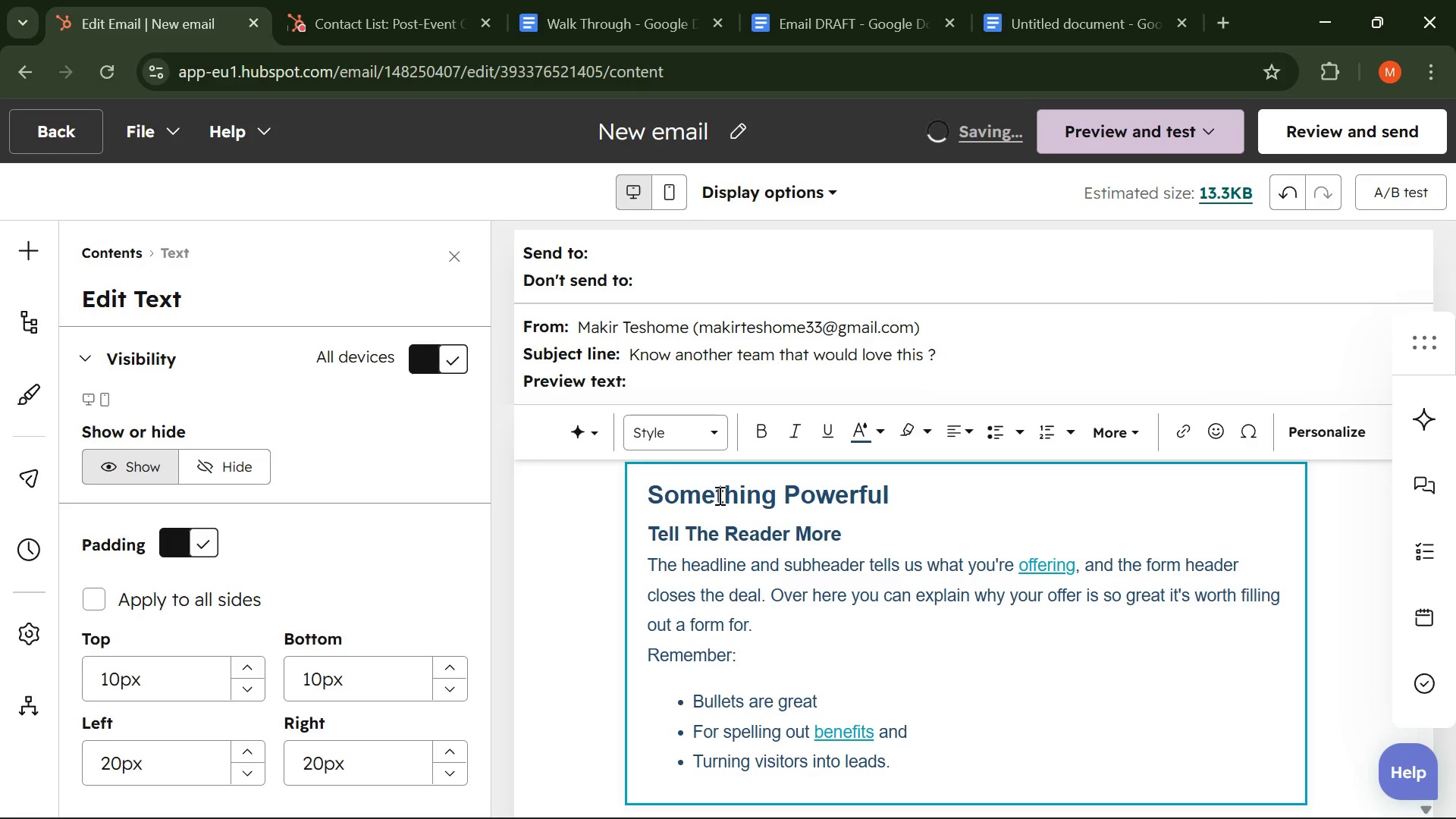 
scroll: coordinate [1079, 554], scroll_direction: down, amount: 2.0
 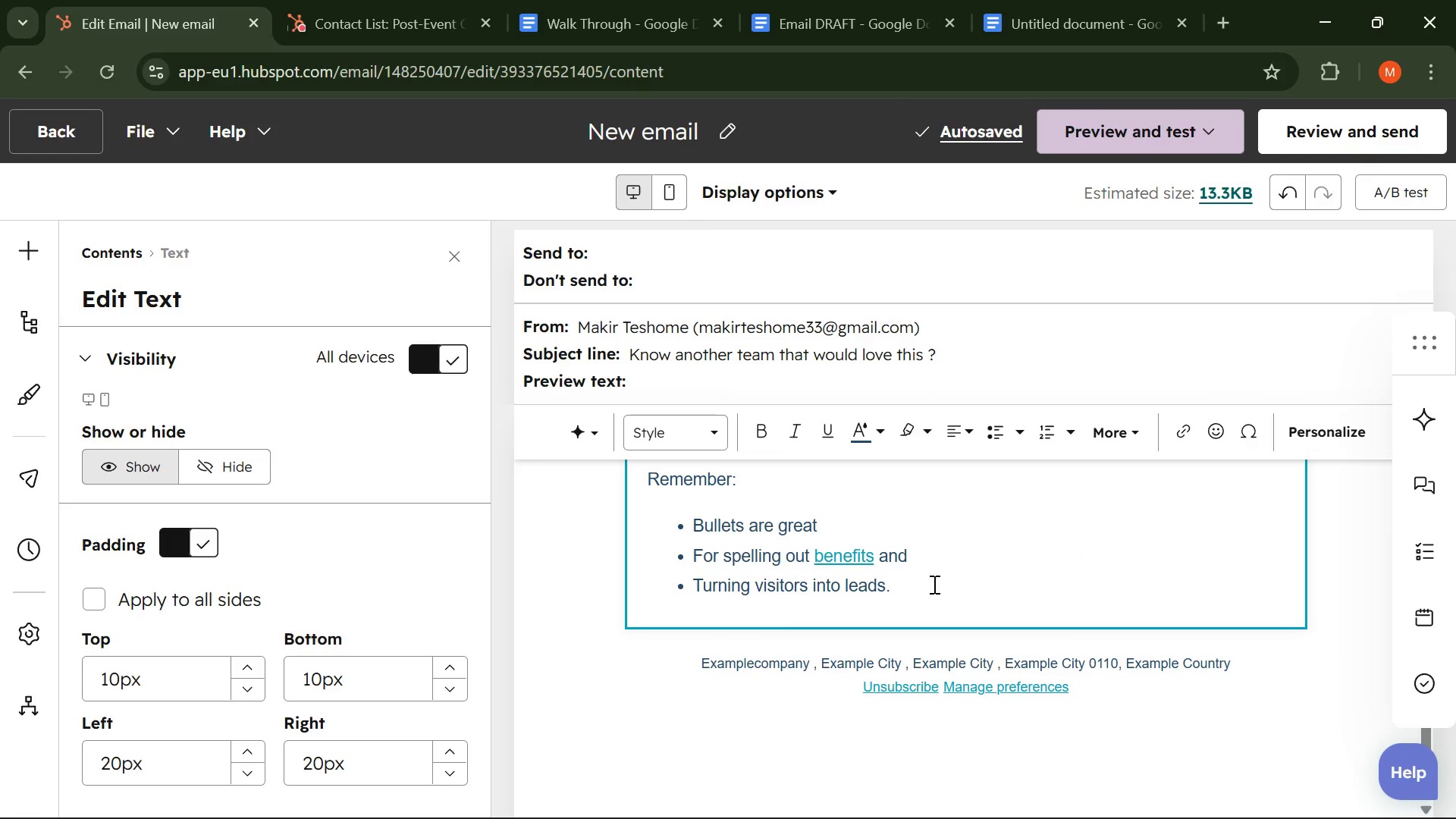 
left_click([933, 584])
 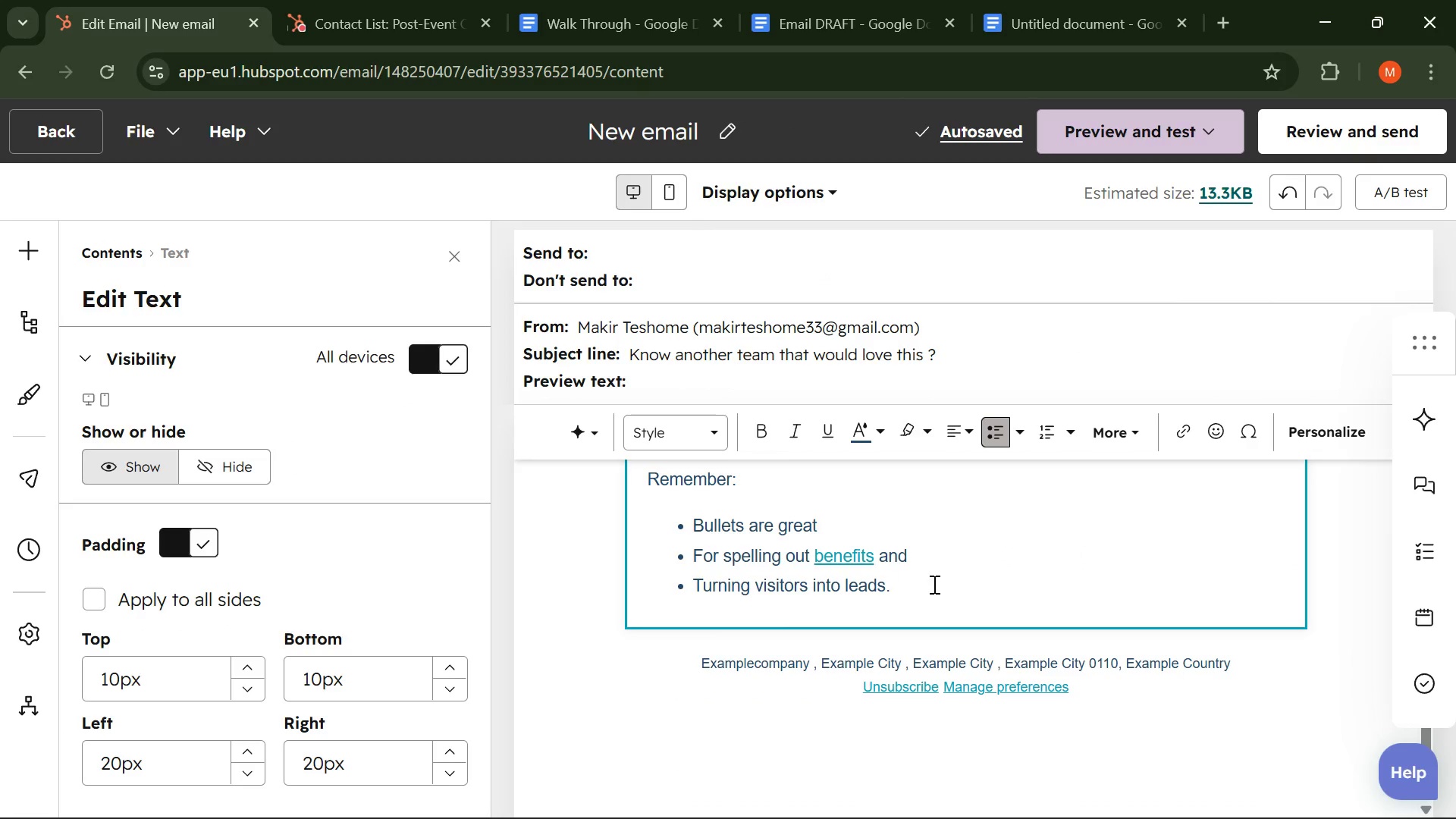 
left_click_drag(start_coordinate=[933, 584], to_coordinate=[615, 489])
 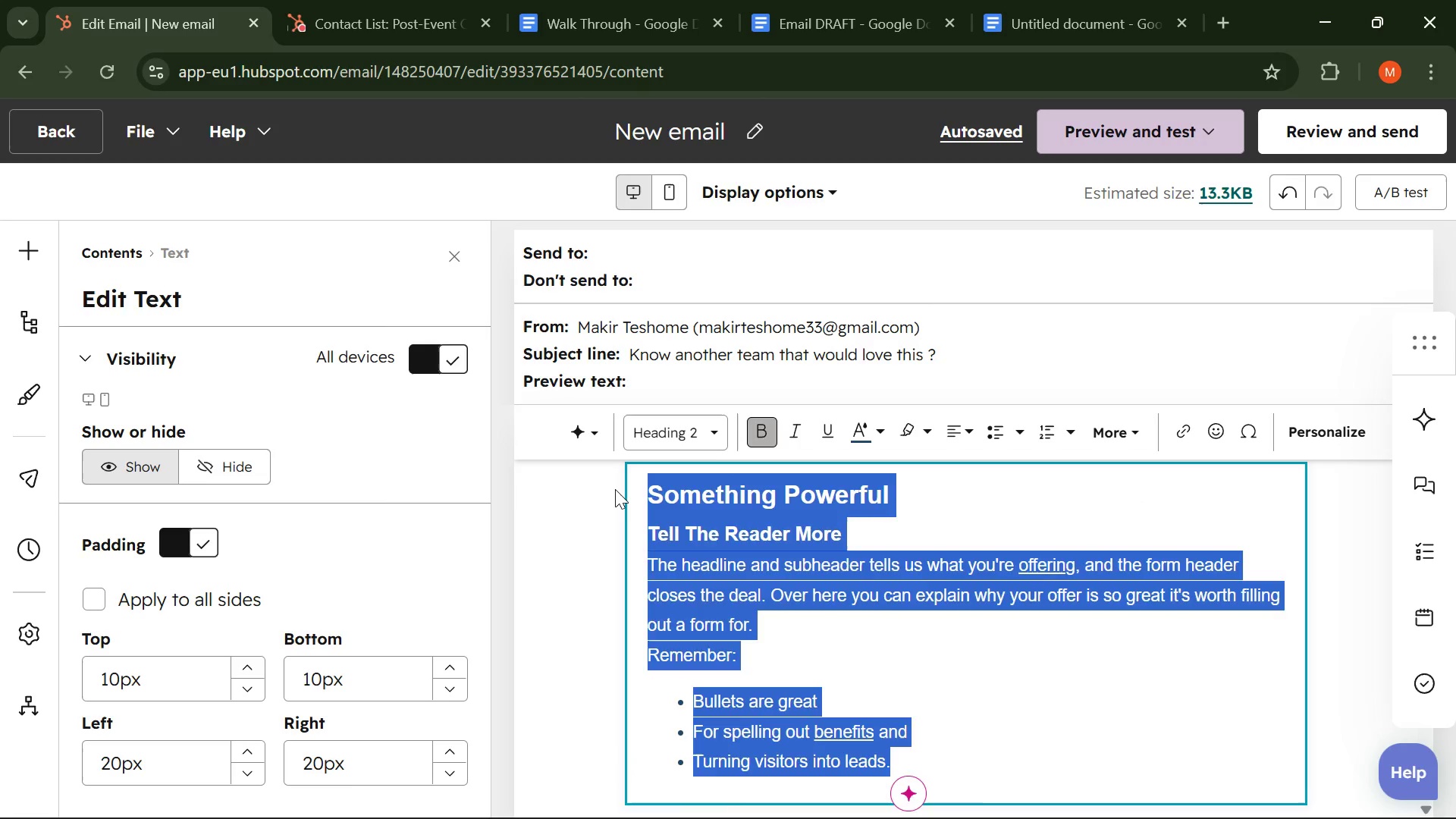 
key(Backspace)
 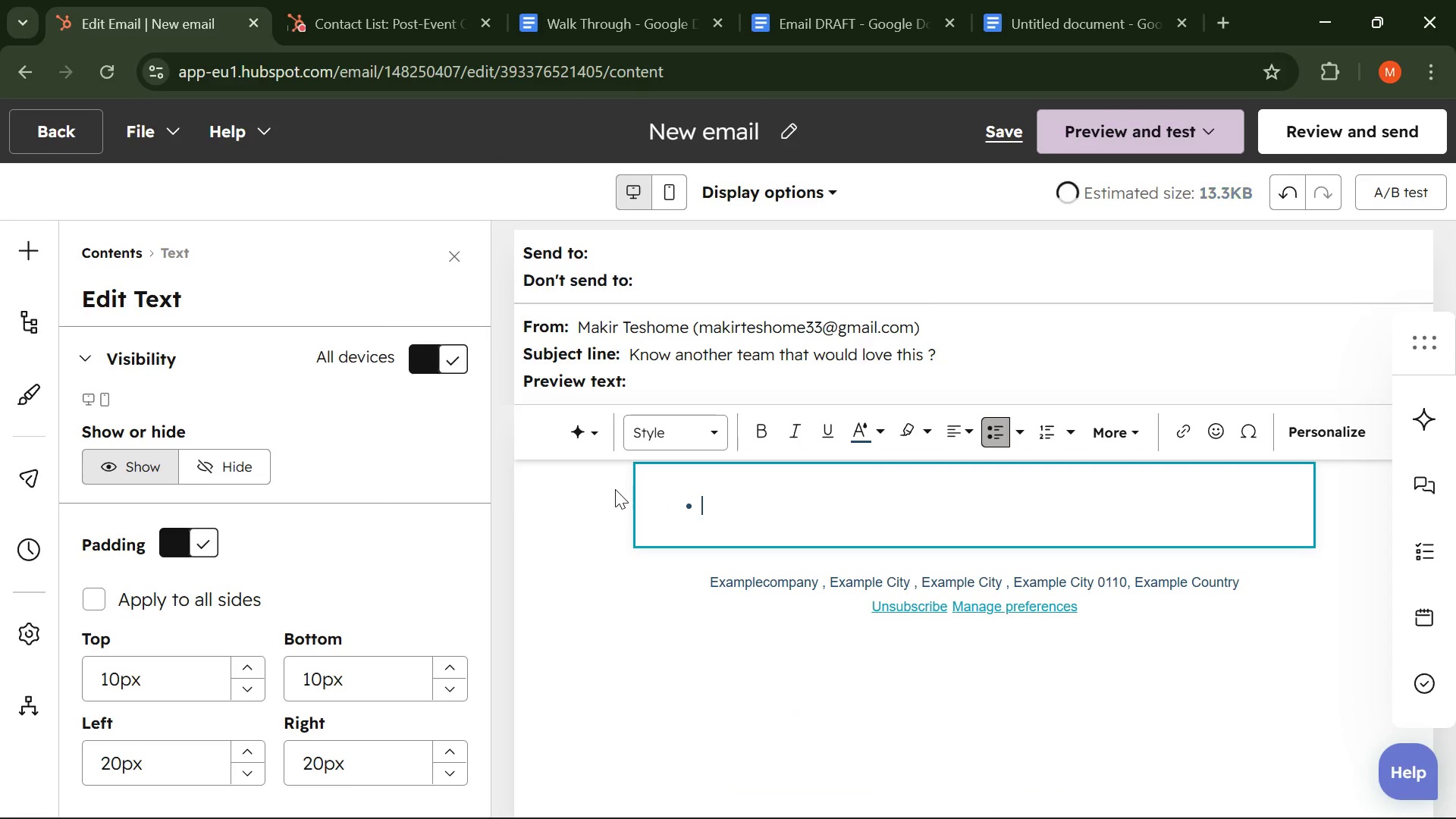 
key(Backspace)
 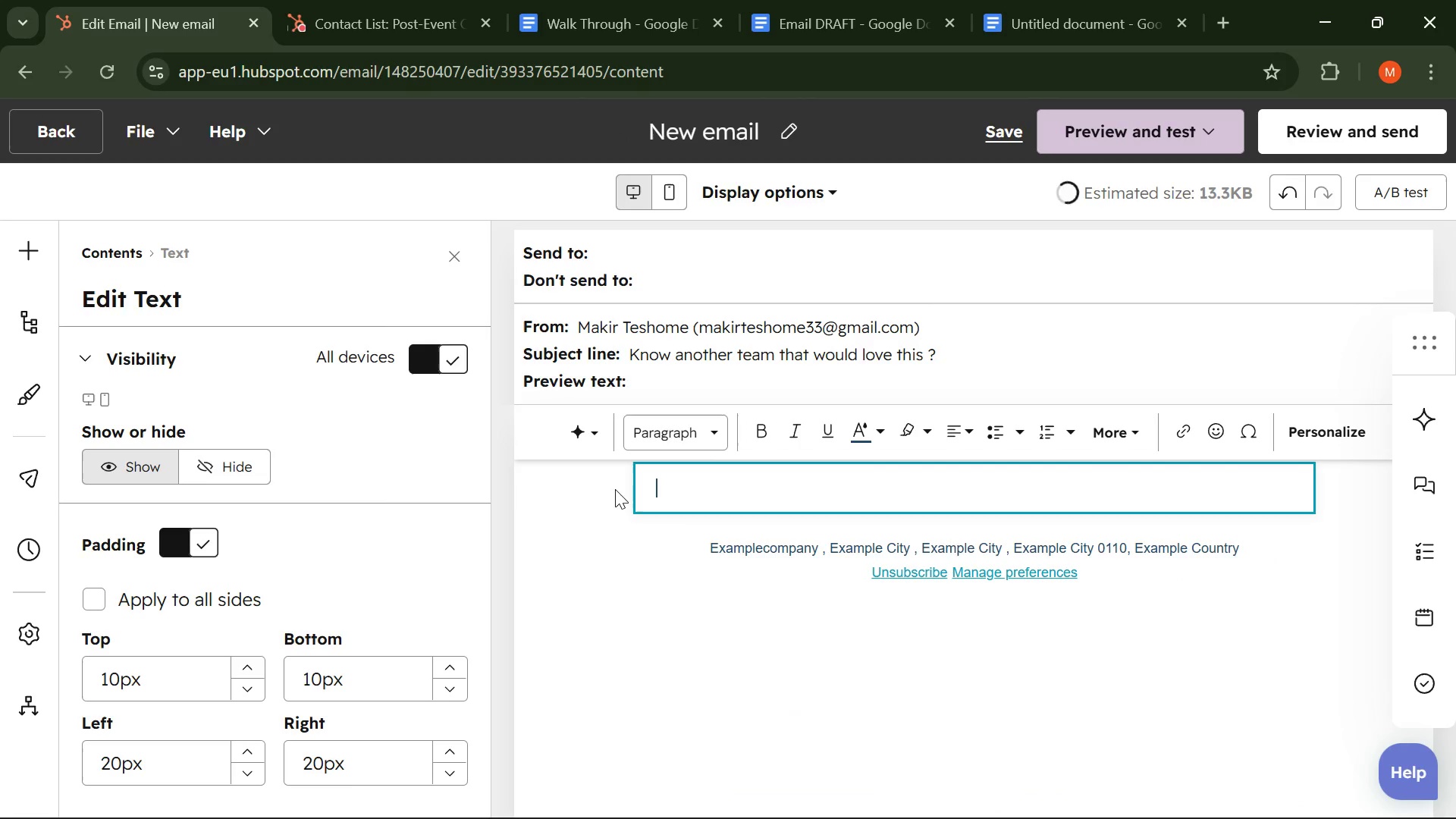 
key(Backspace)
 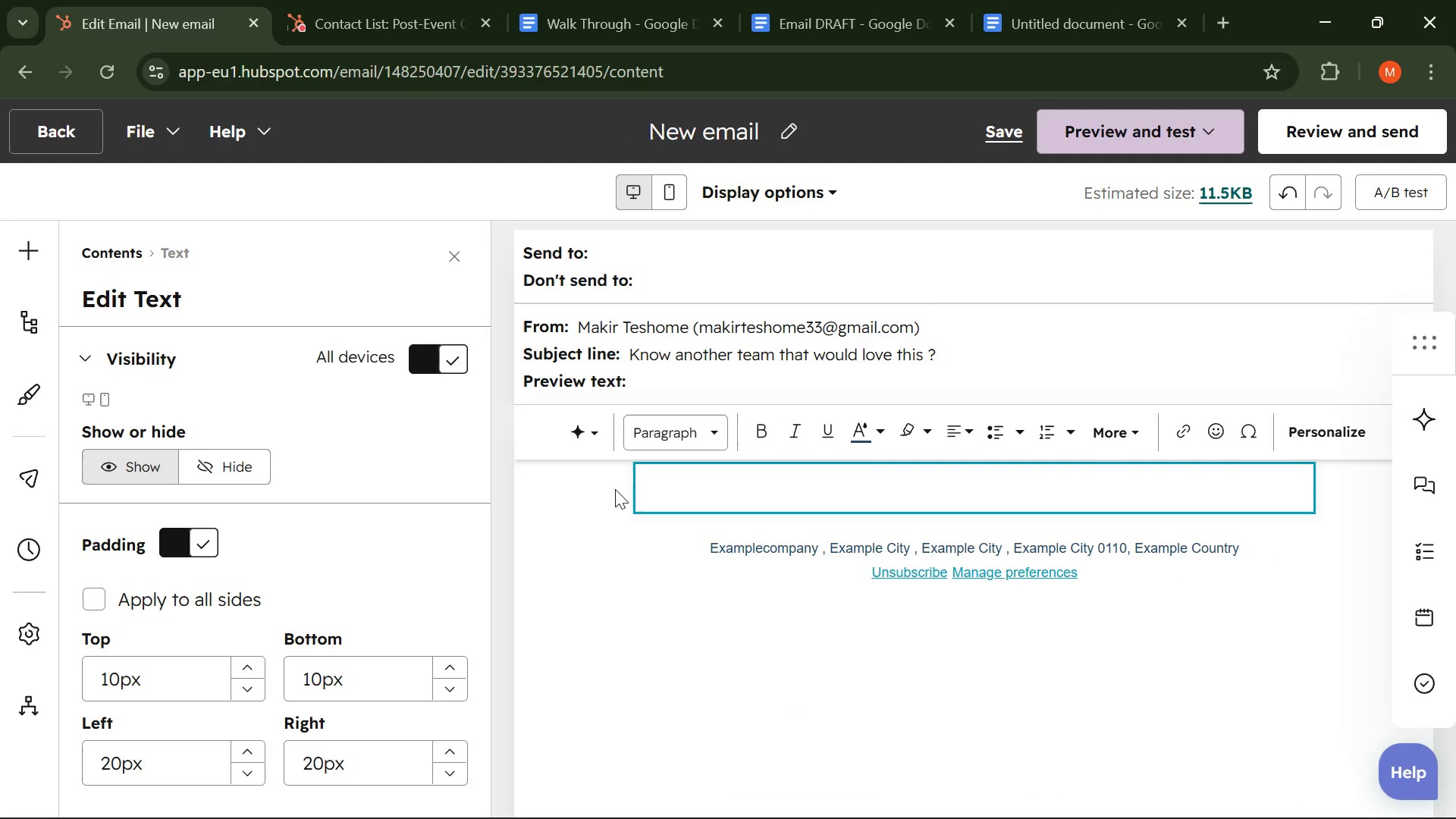 
key(CapsLock)
 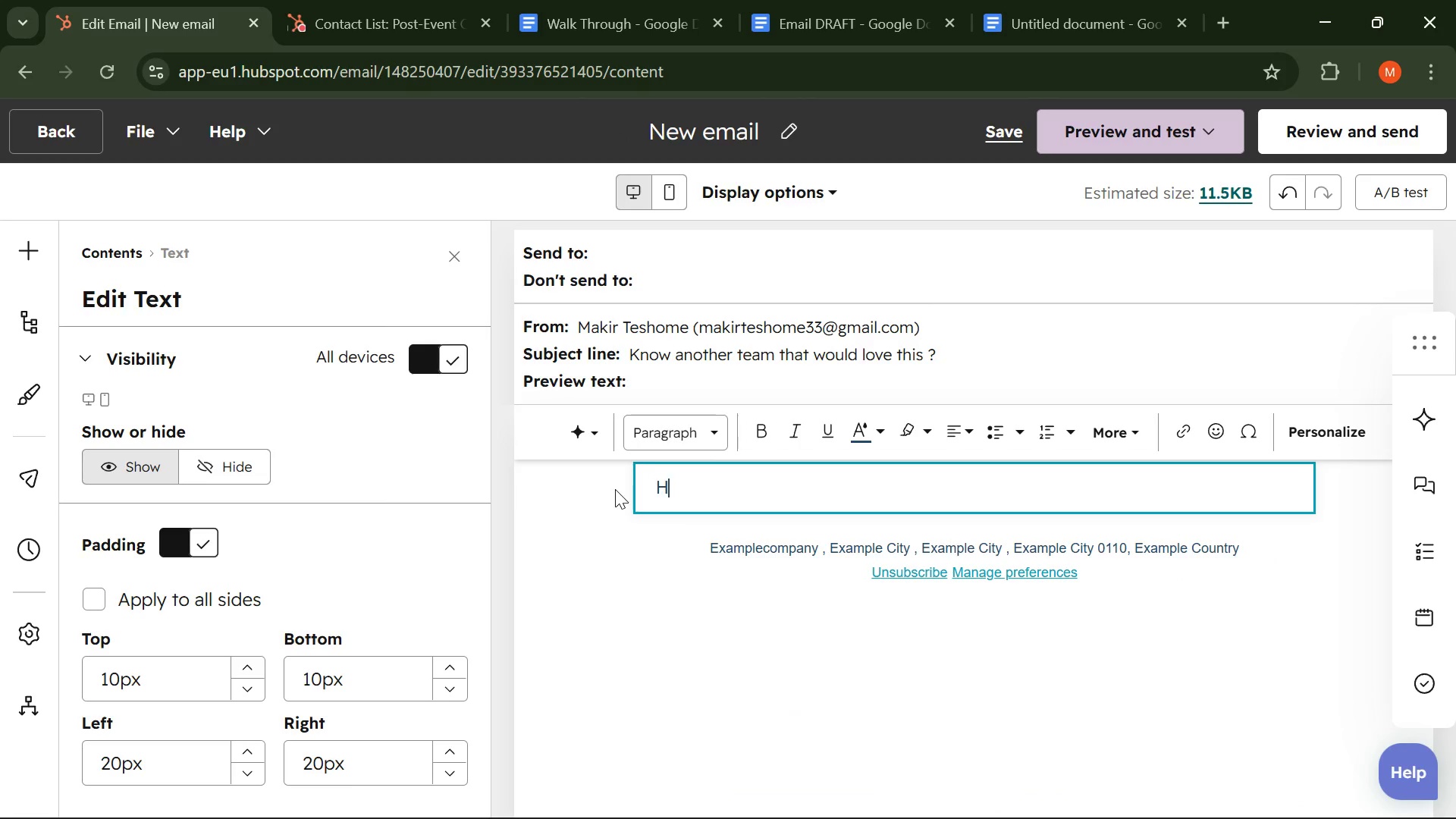 
key(H)
 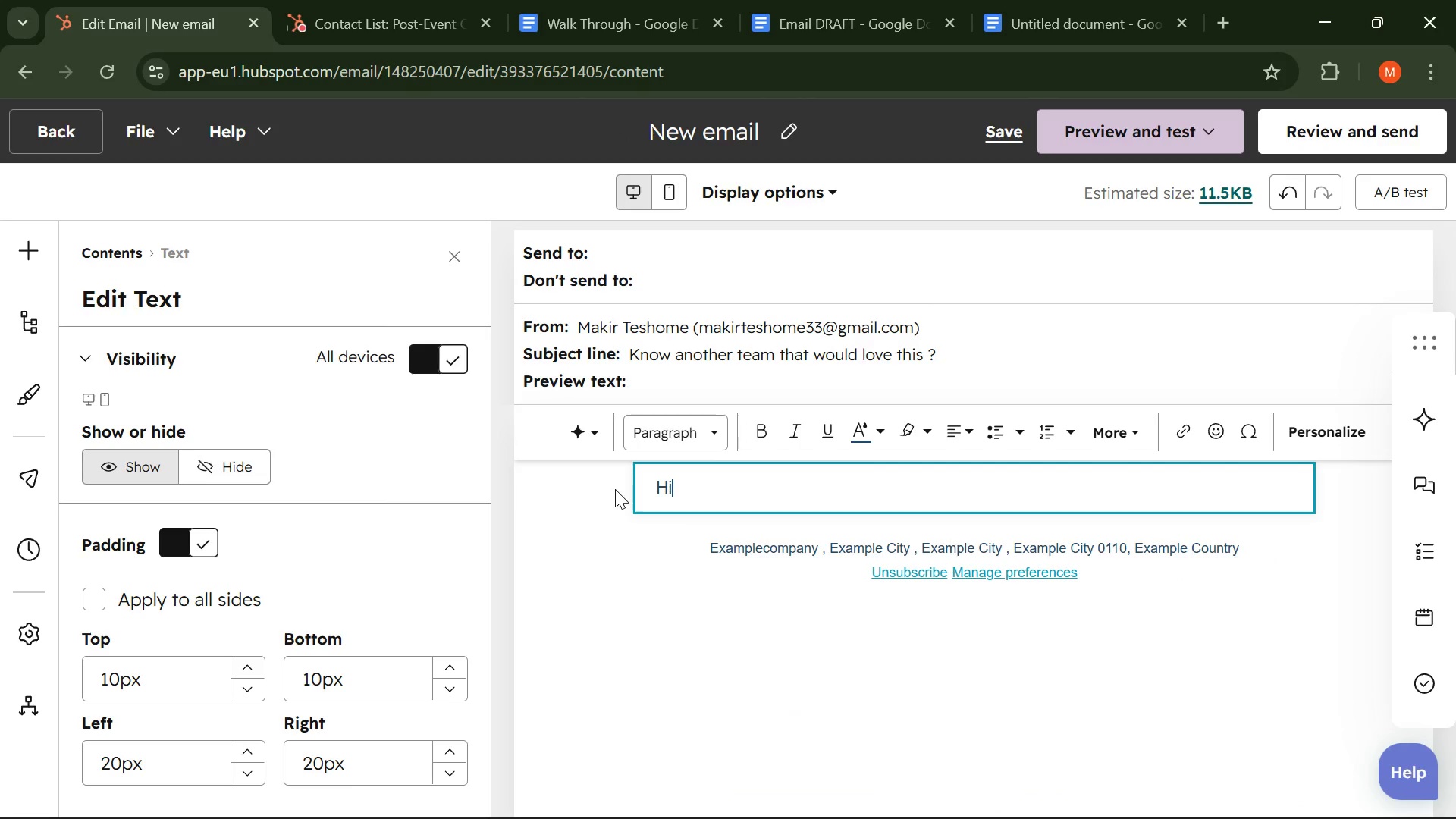 
key(CapsLock)
 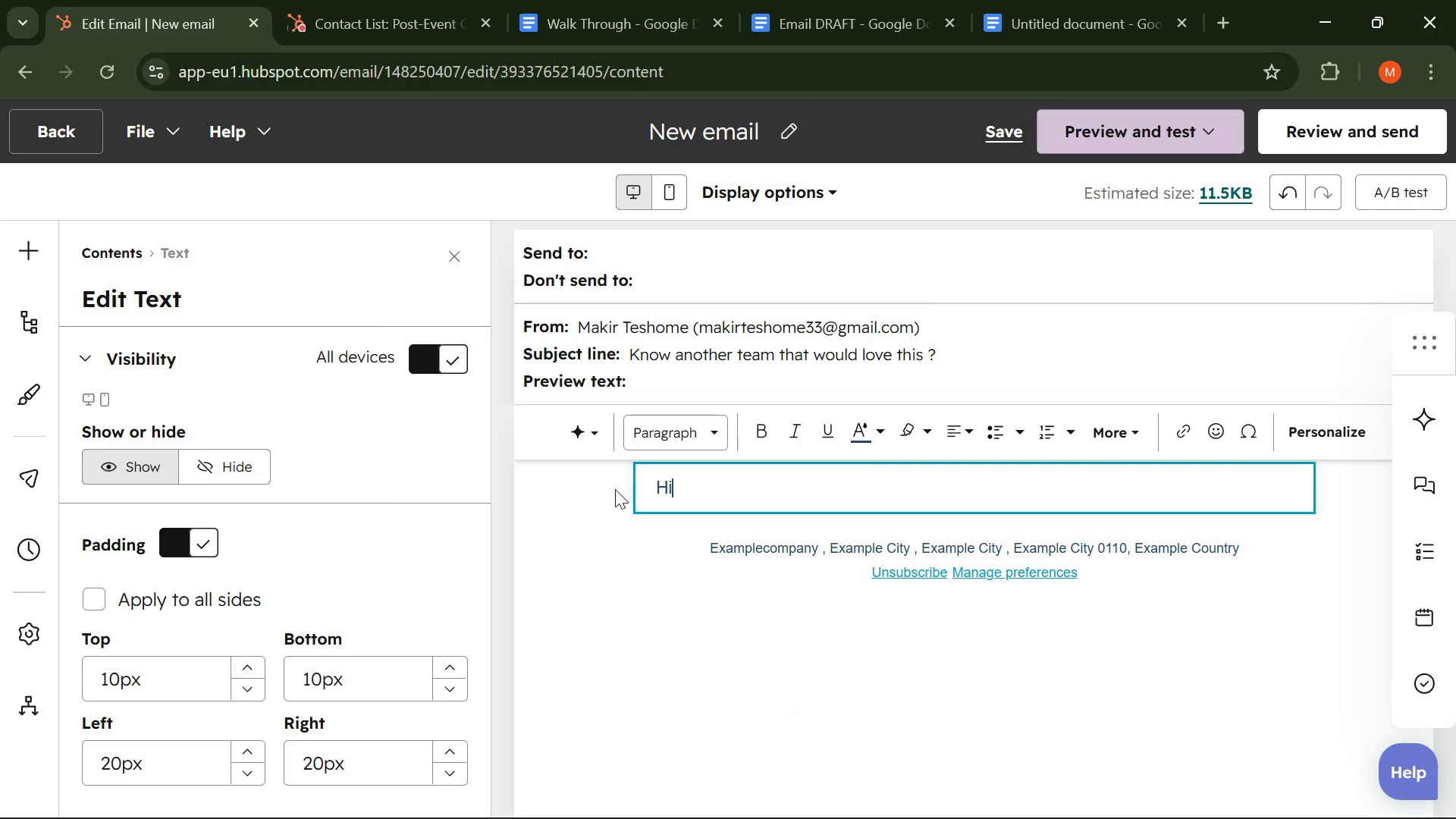 
key(I)
 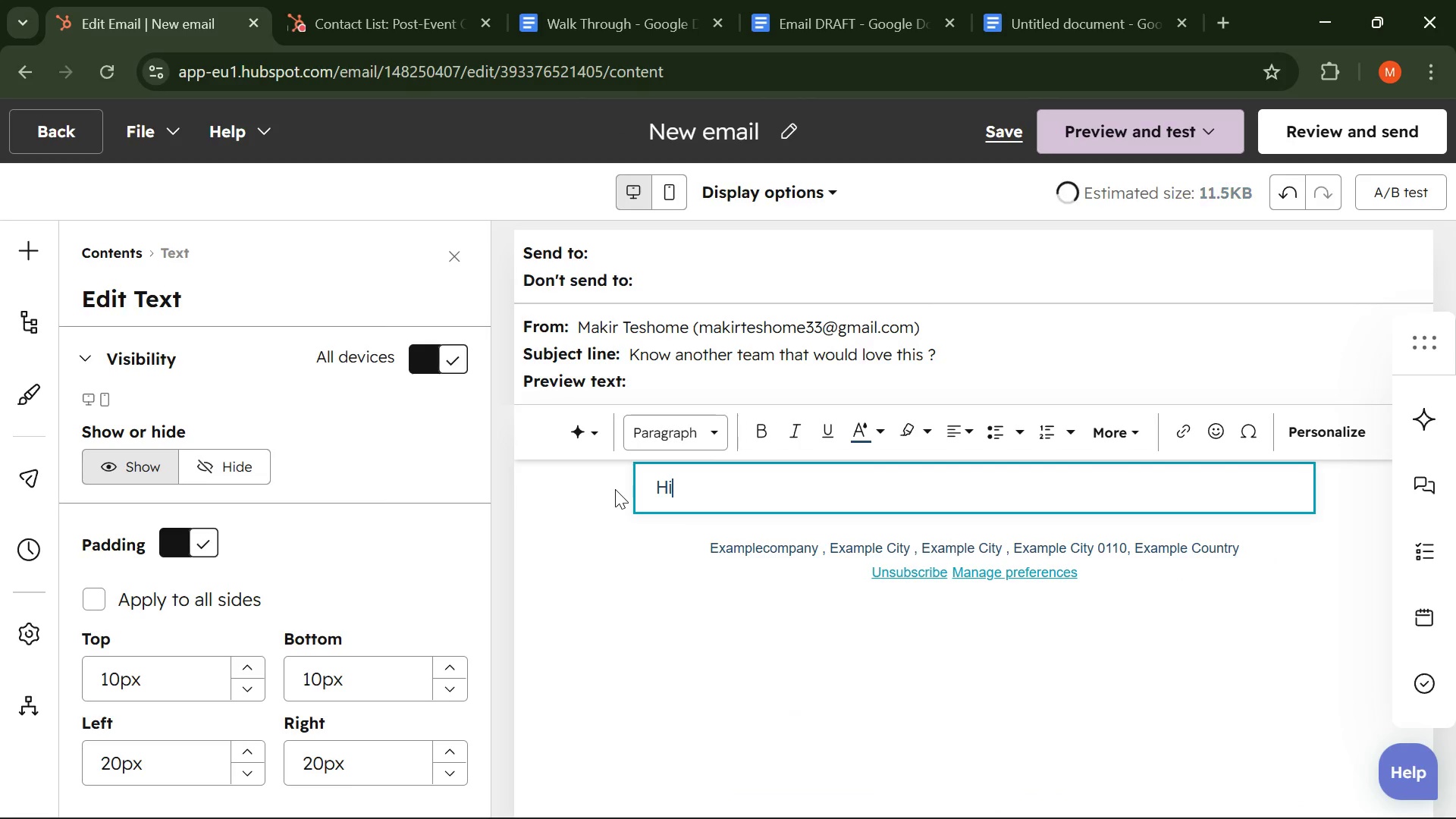 
key(Space)
 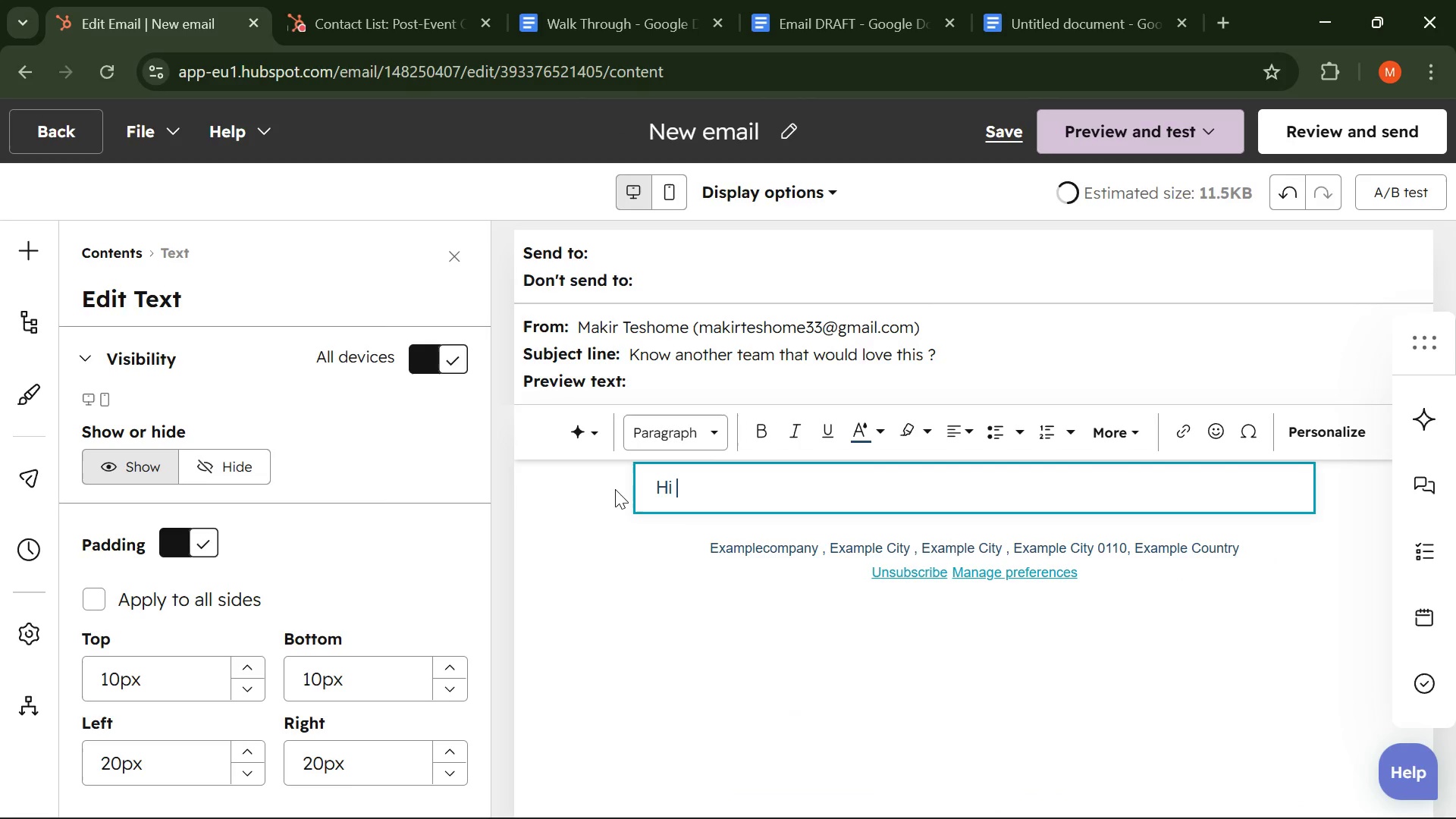 
key(Shift+BracketLeft)
 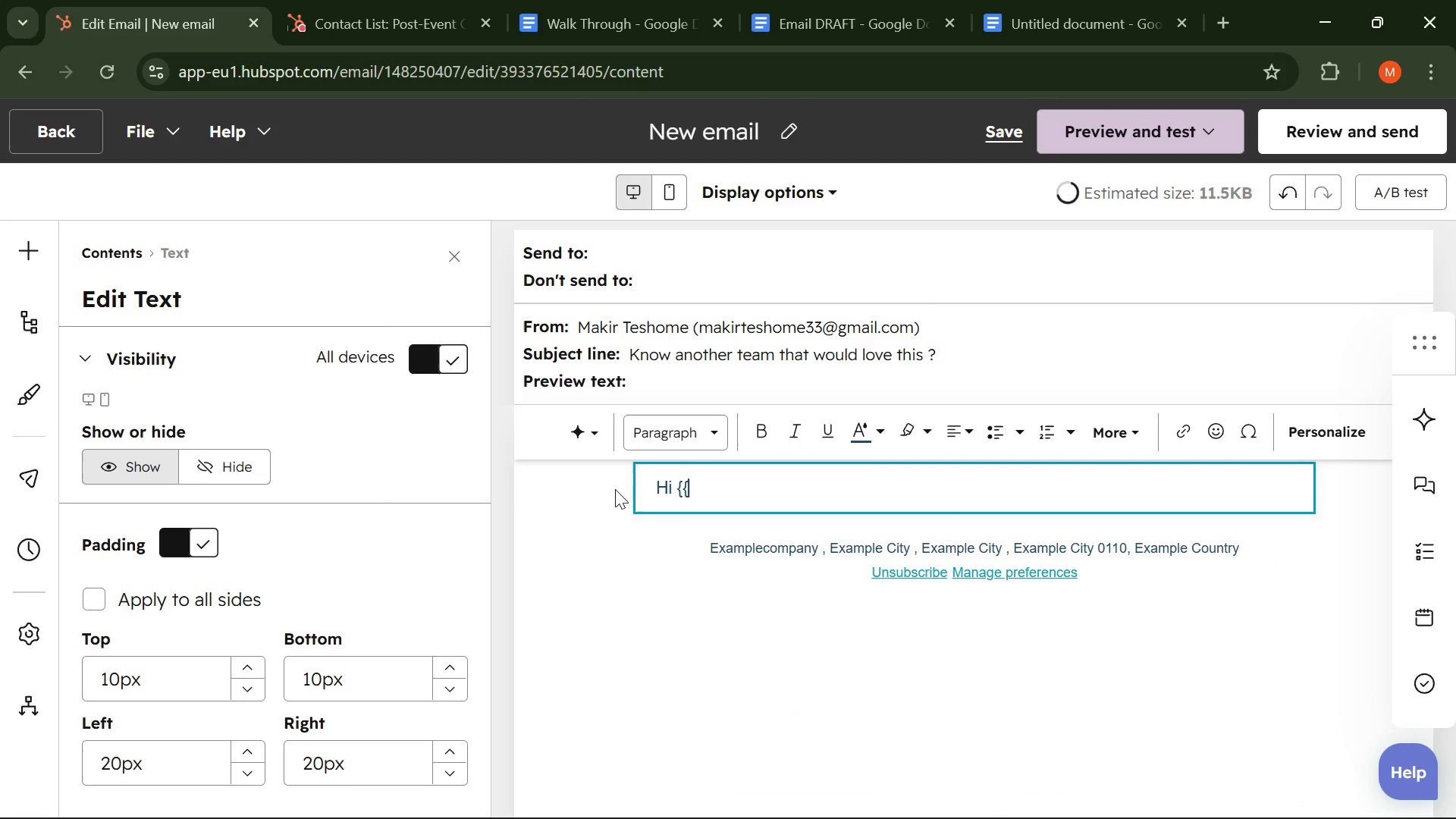 
key(Shift+BracketLeft)
 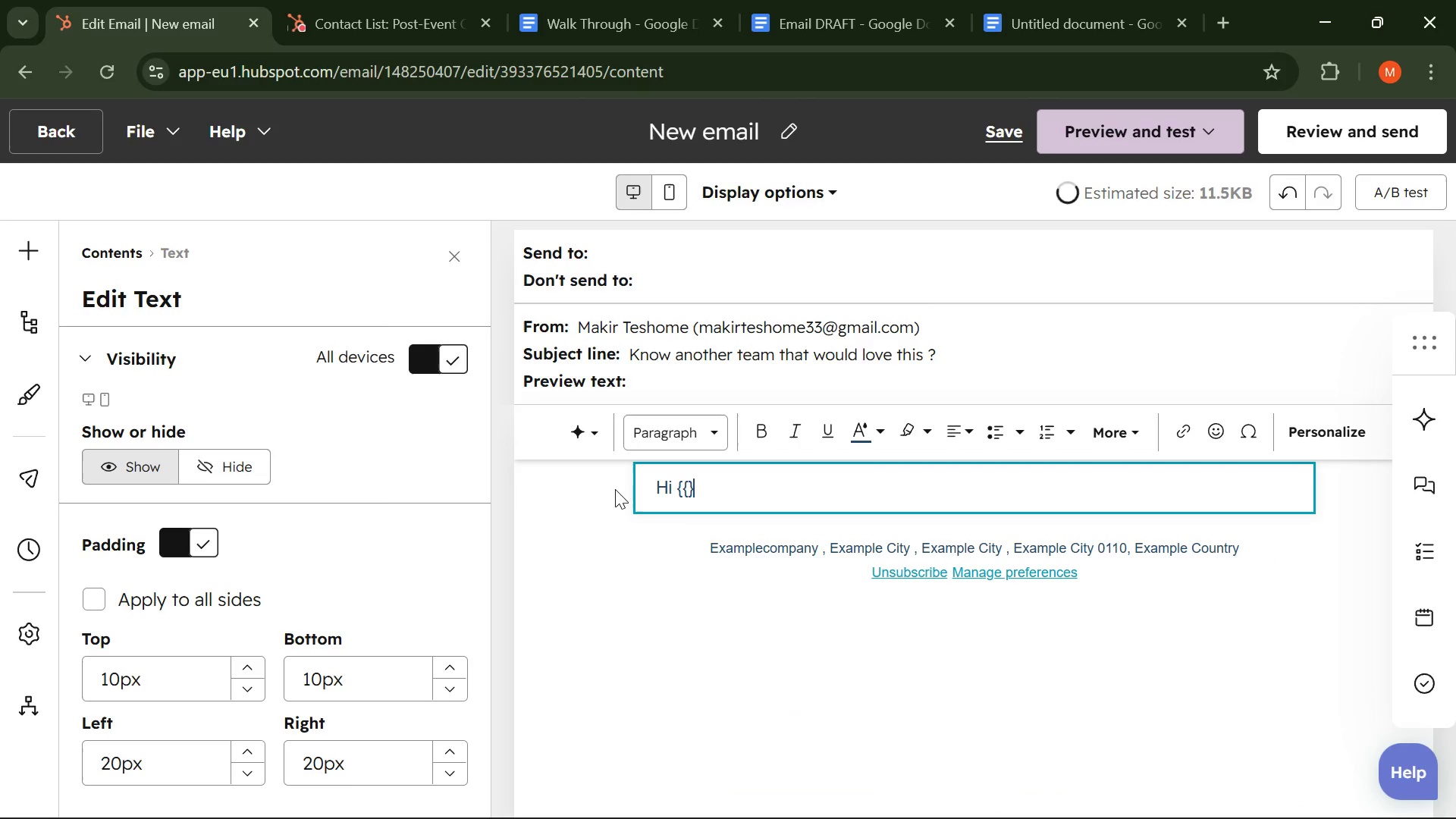 
key(Shift+BracketRight)
 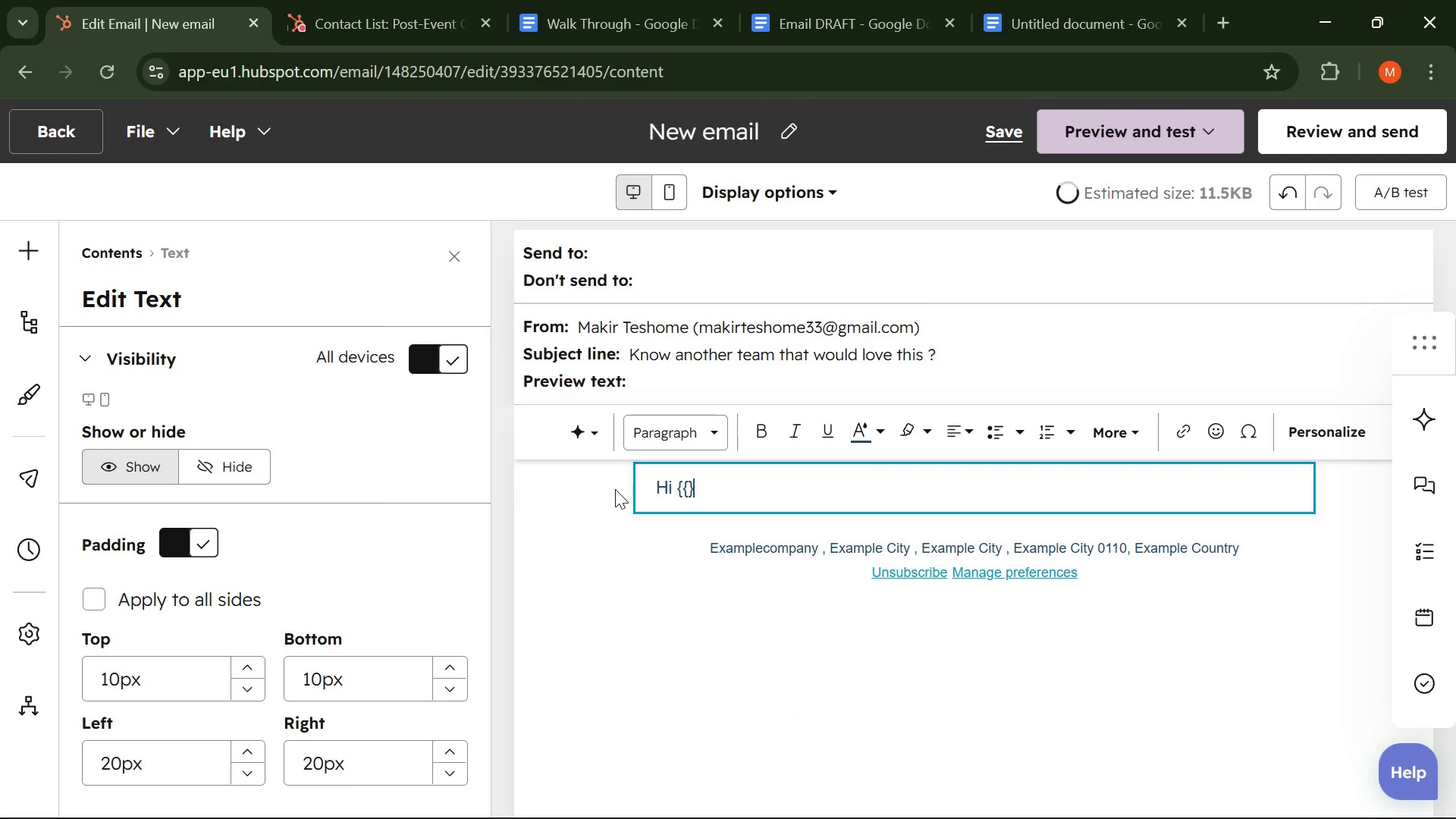 
key(Shift+BracketRight)
 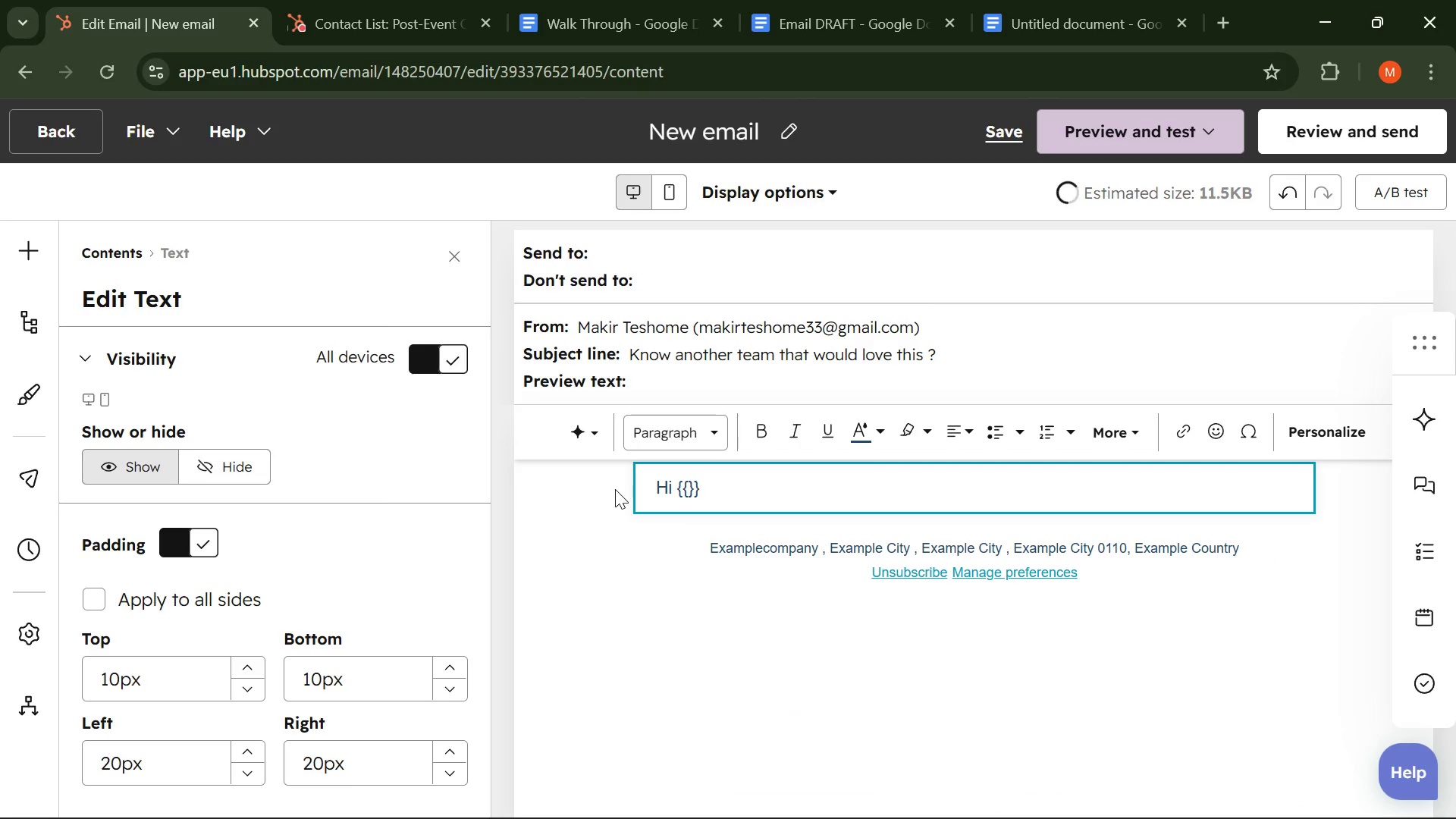 
key(Enter)
 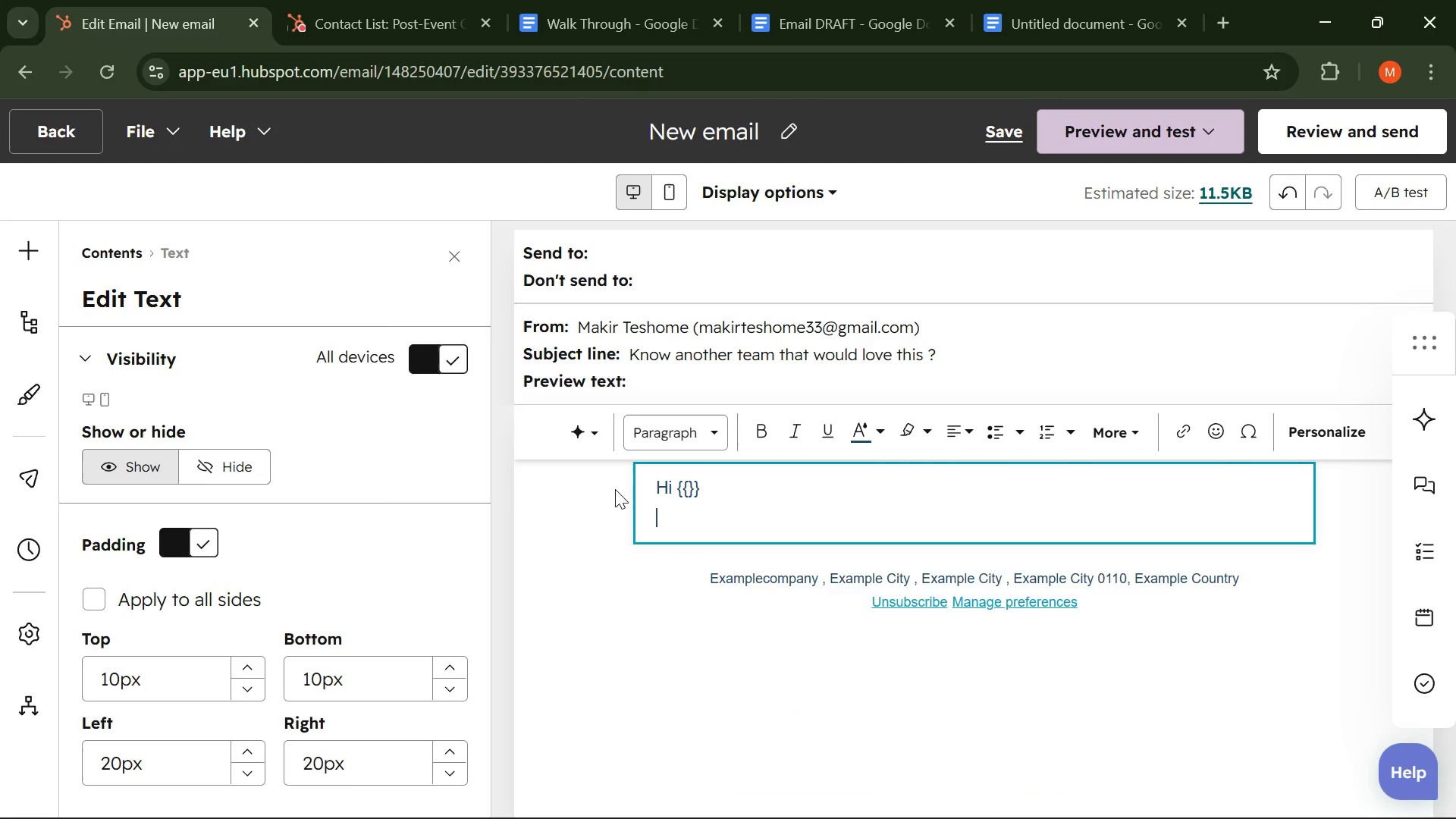 
key(Enter)
 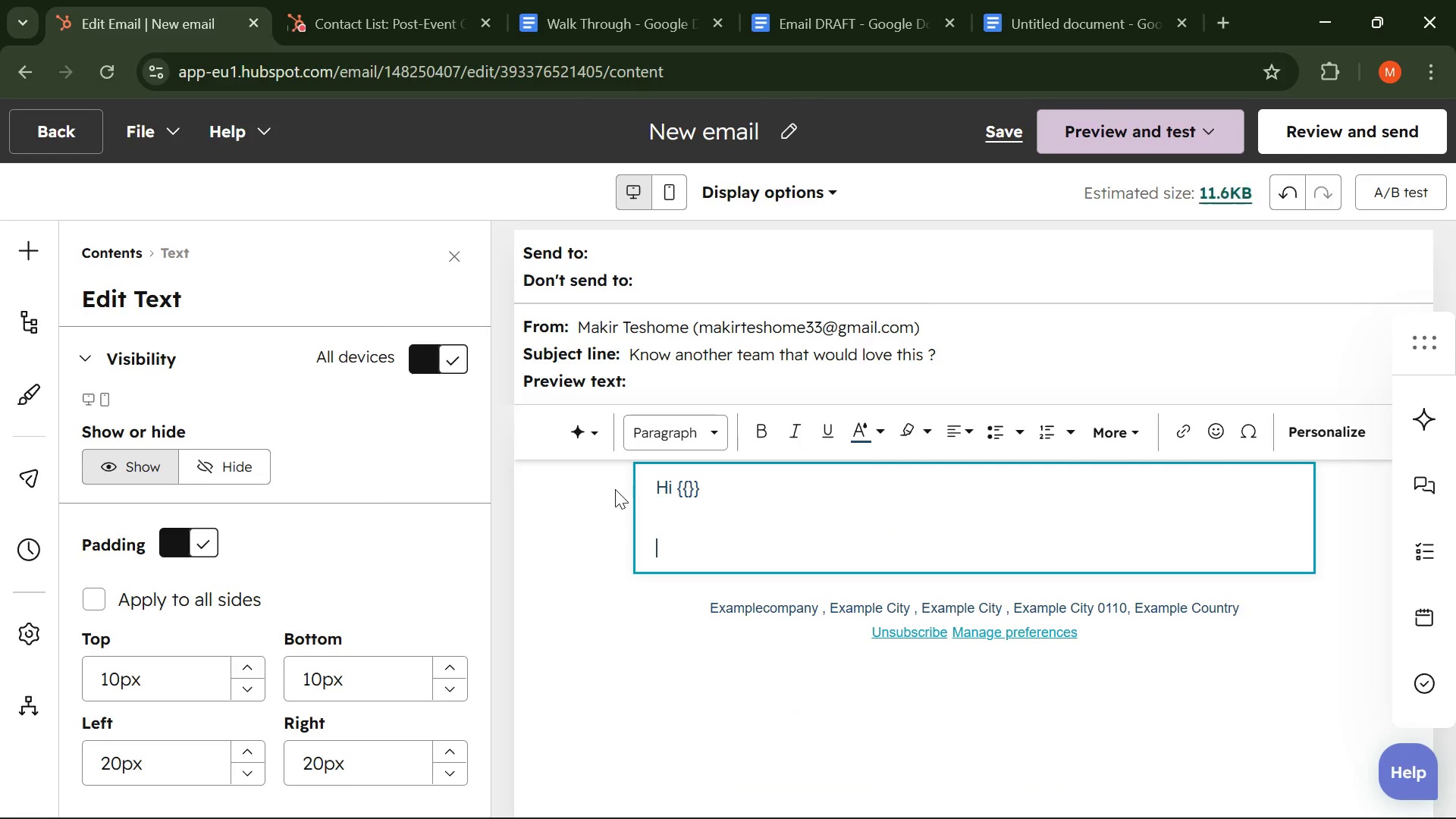 
type(Follow )
key(Backspace)
type(ing up after you {{}} with {{}} we hope it left a lasting impressio )
key(Backspace)
type( )
key(Backspace)
type(n )
key(Backspace)
type(. )
 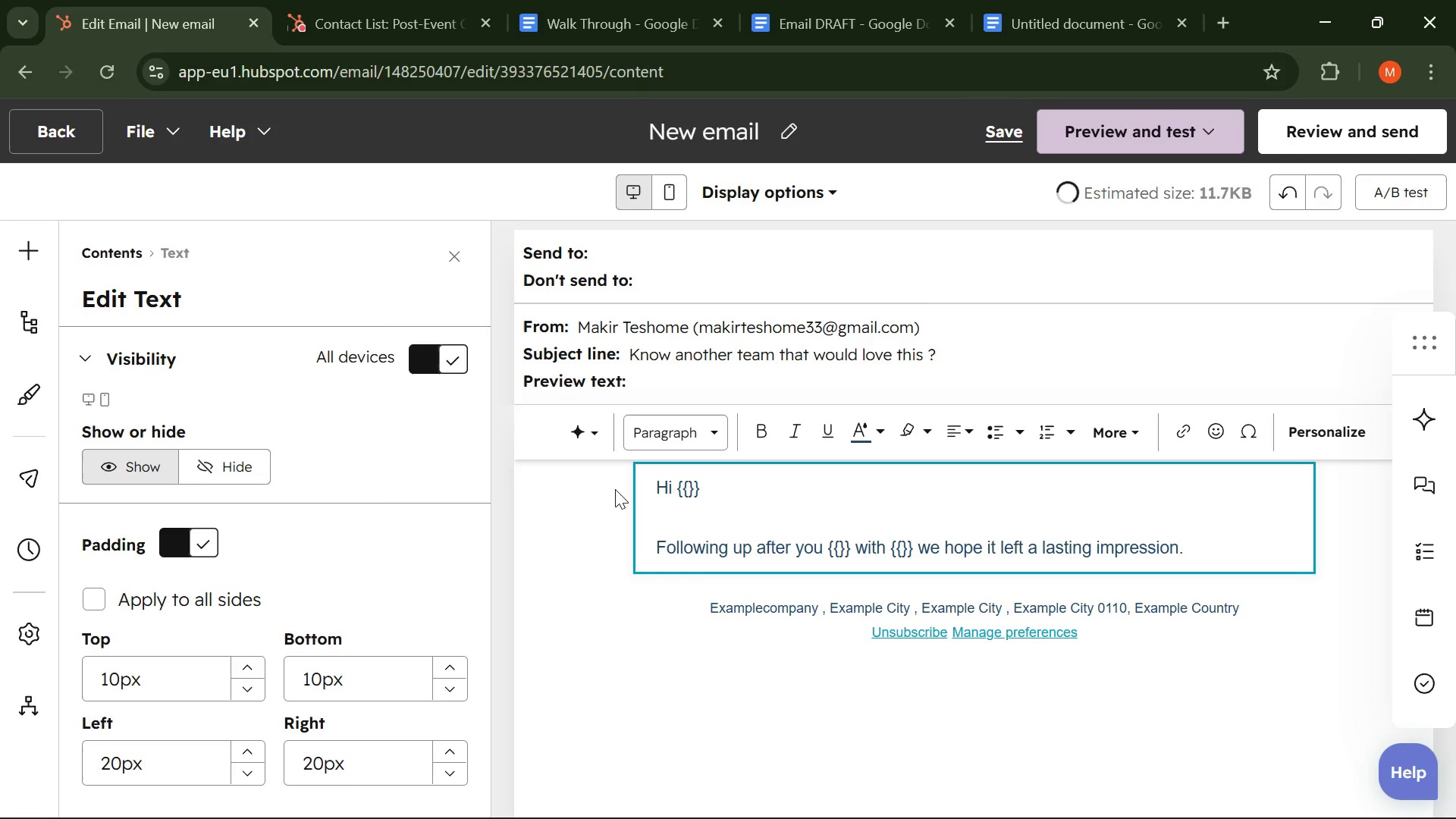 
key(Enter)
 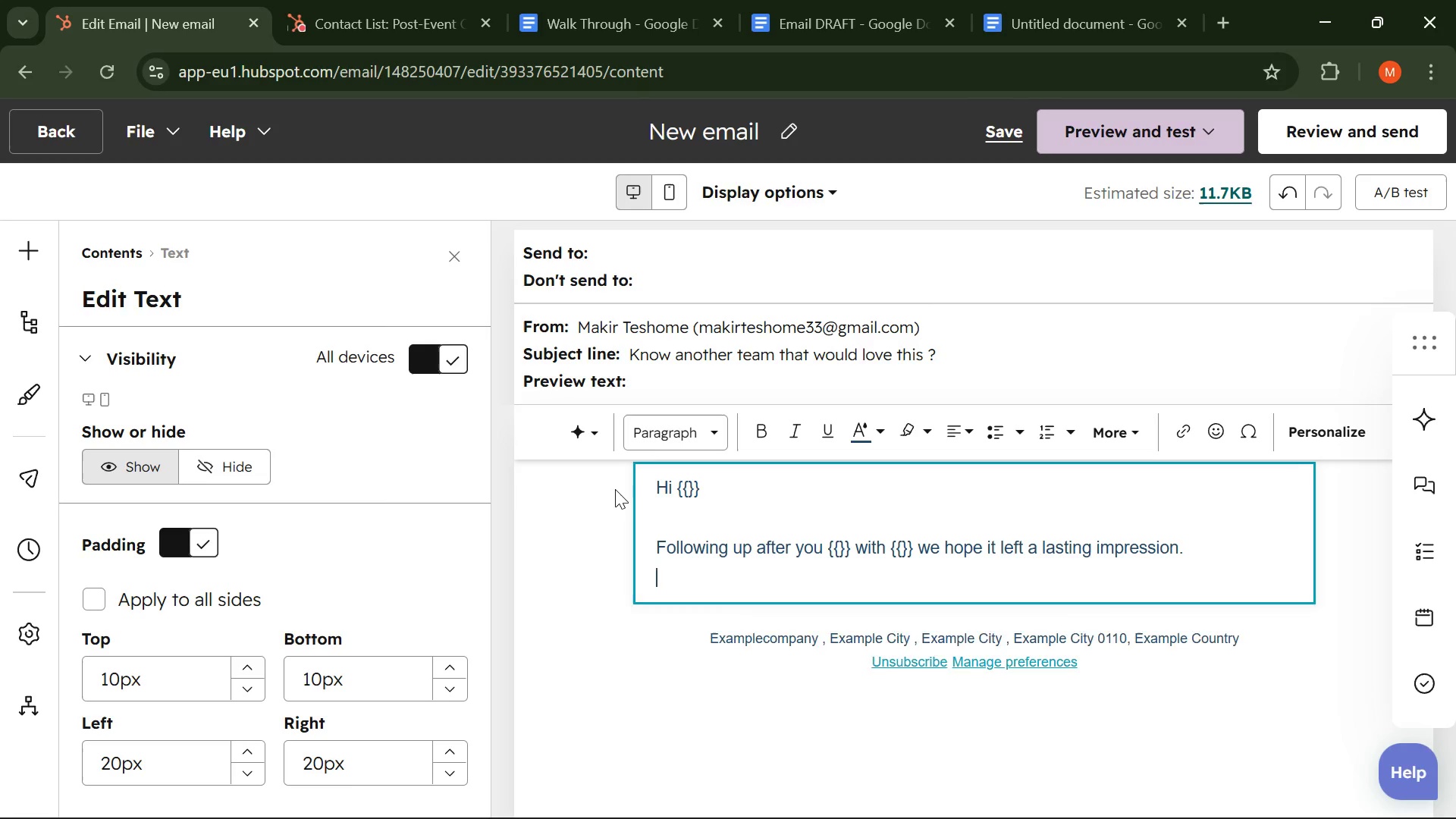 
key(Enter)
 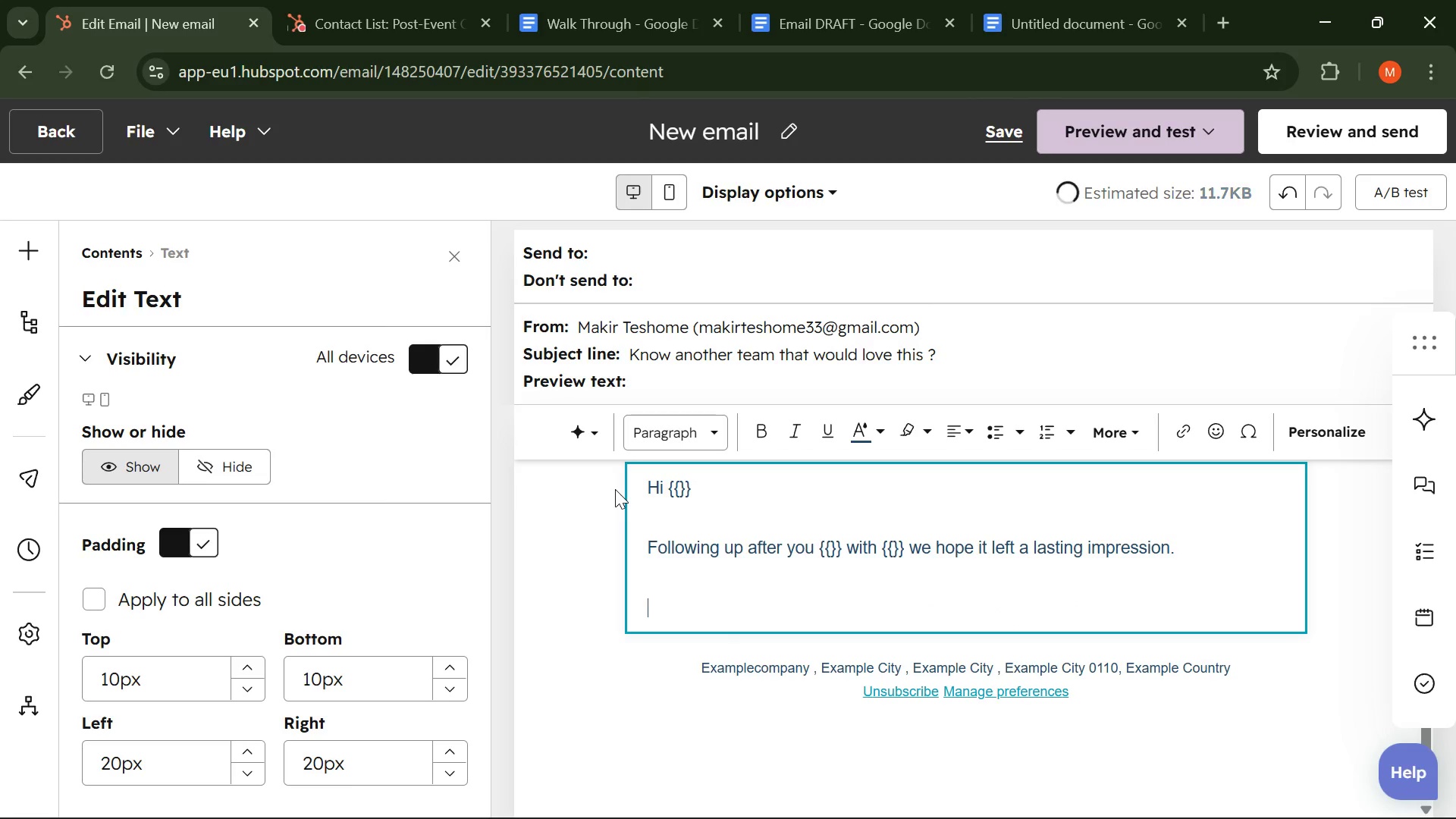 
type(Many of our favorite booking )
key(Backspace)
type(s come from introductions between teams and event planners )
 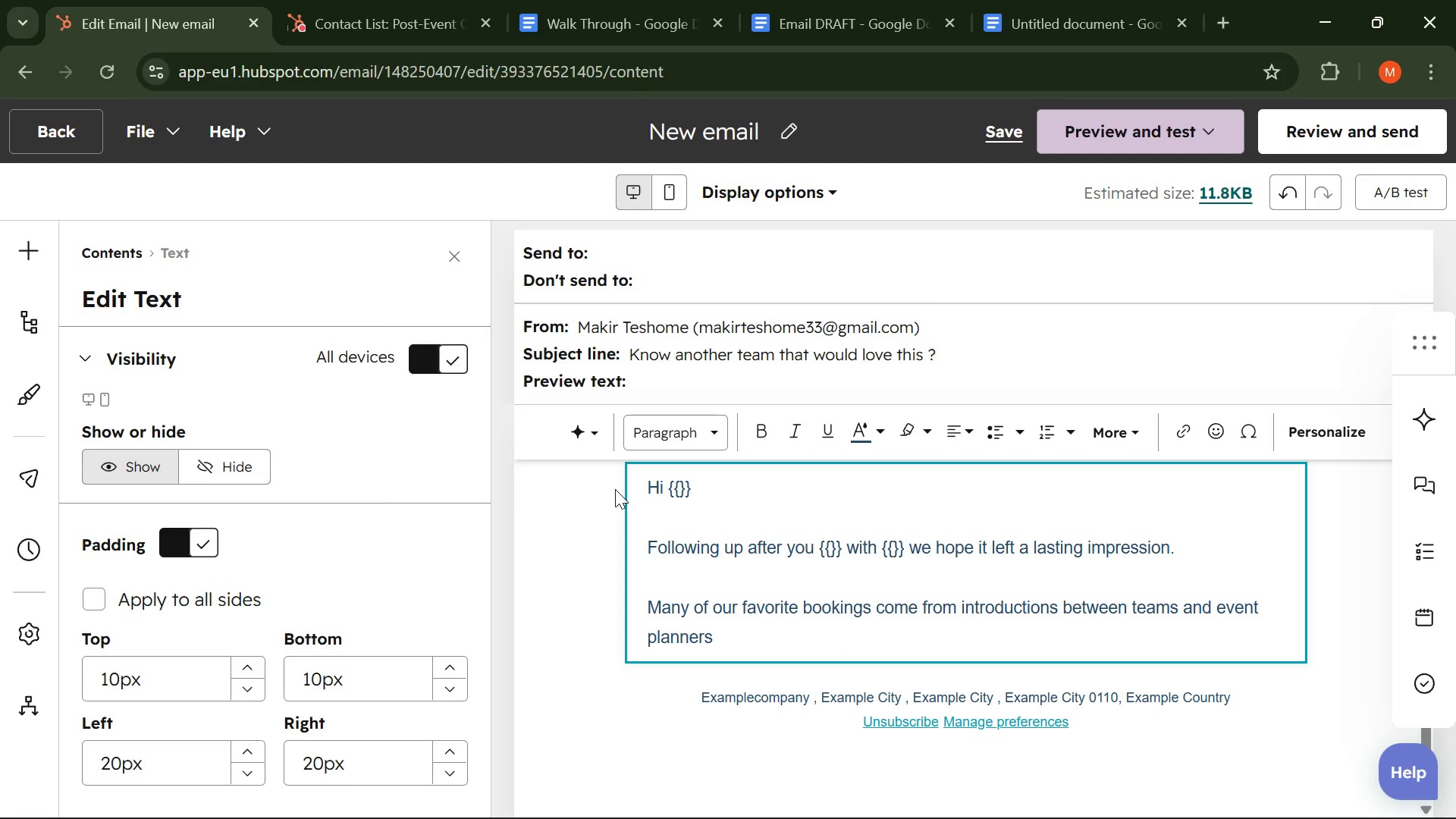 
key(Backspace)
type(. If you know another office )
 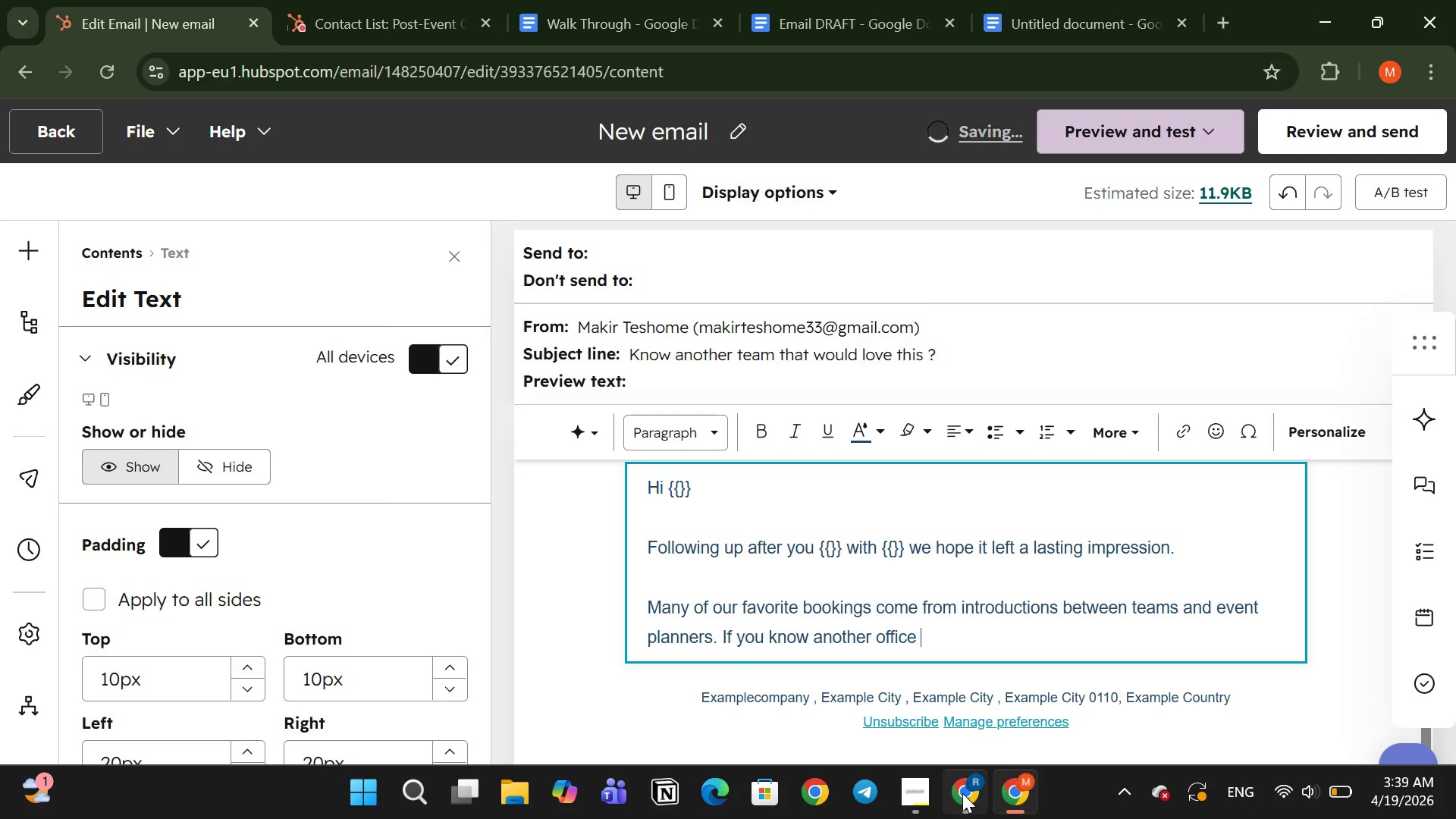 
left_click([975, 794])
 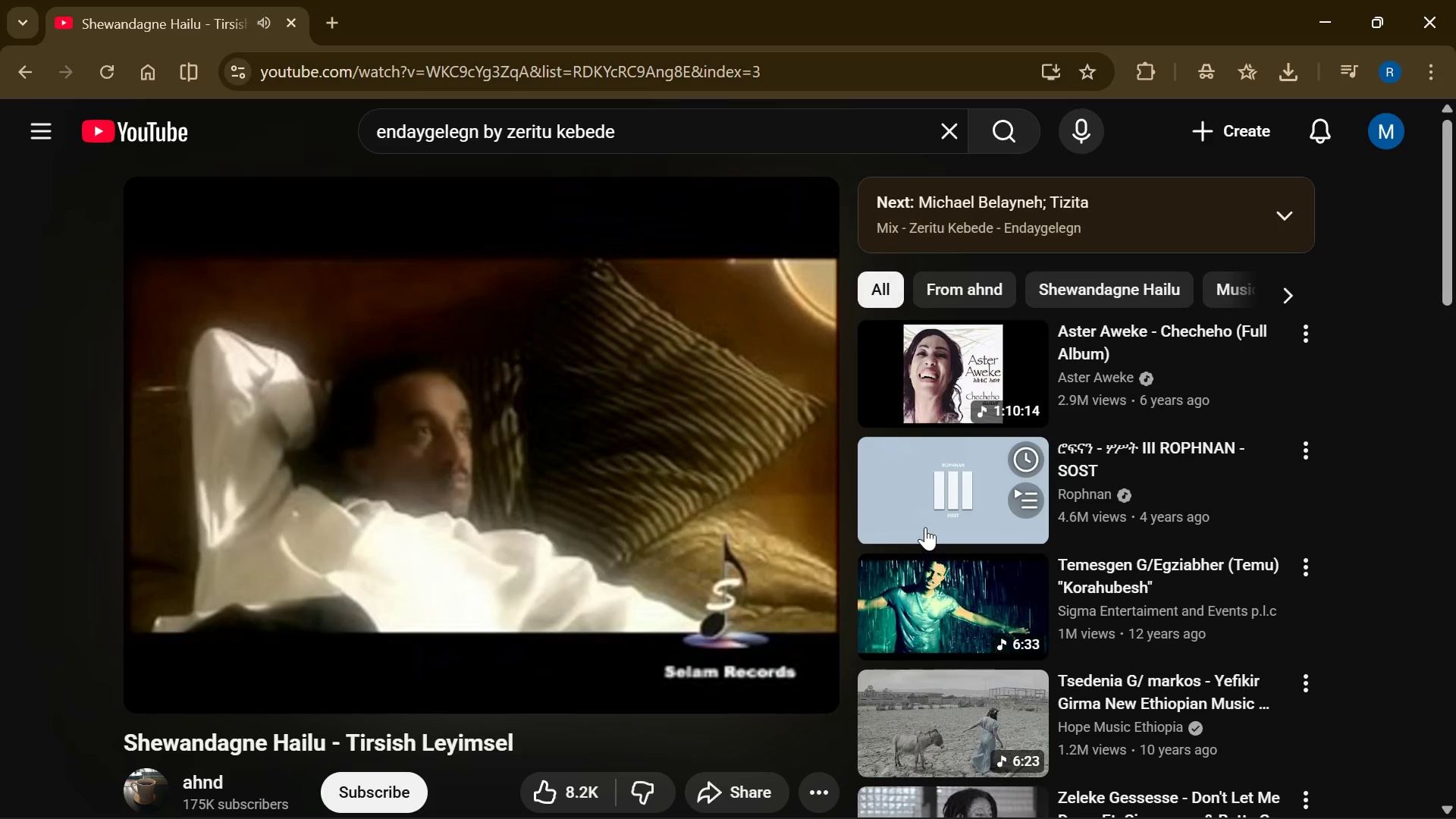 
scroll: coordinate [926, 507], scroll_direction: down, amount: 1.0
 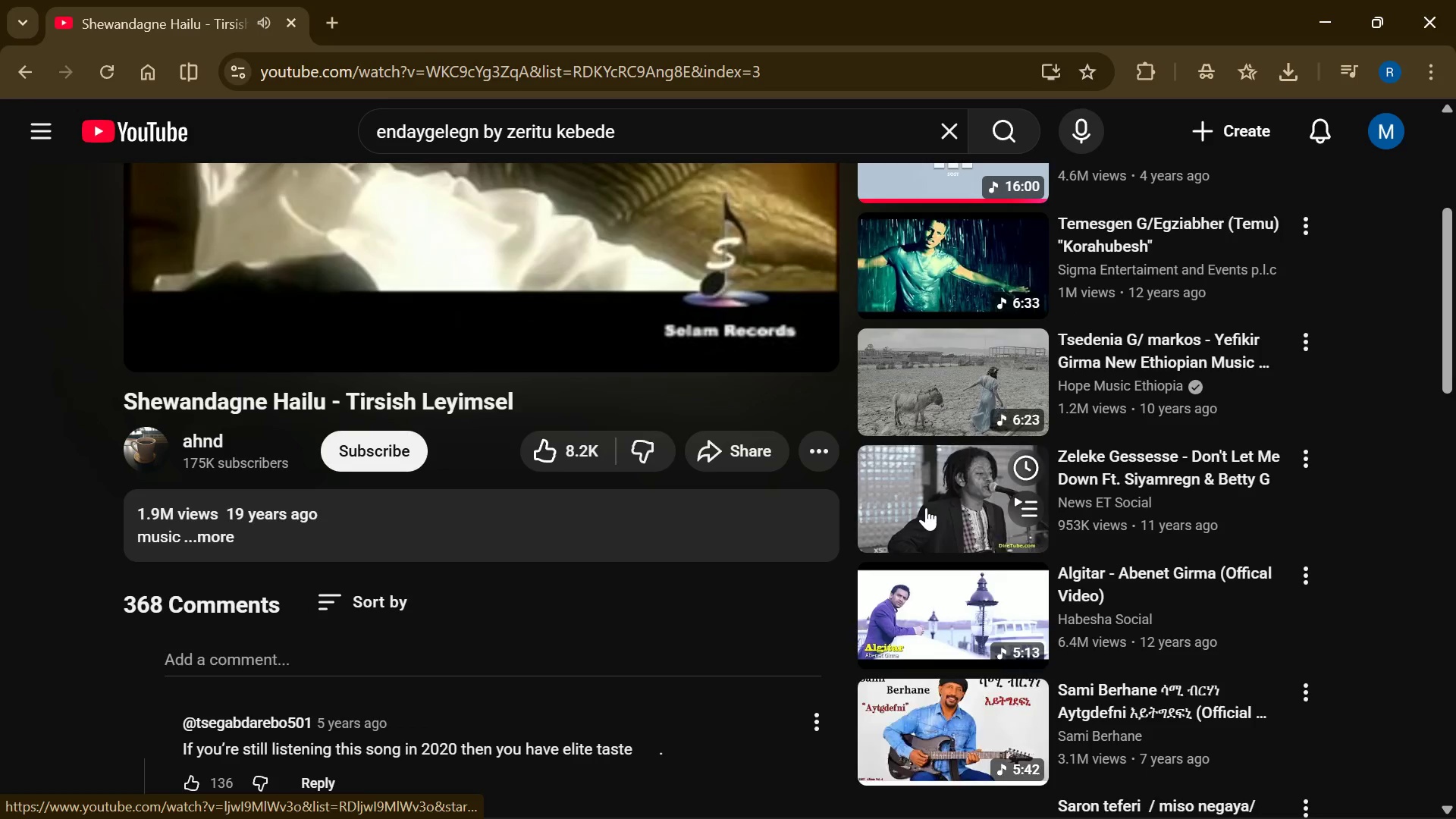 
left_click([928, 405])
 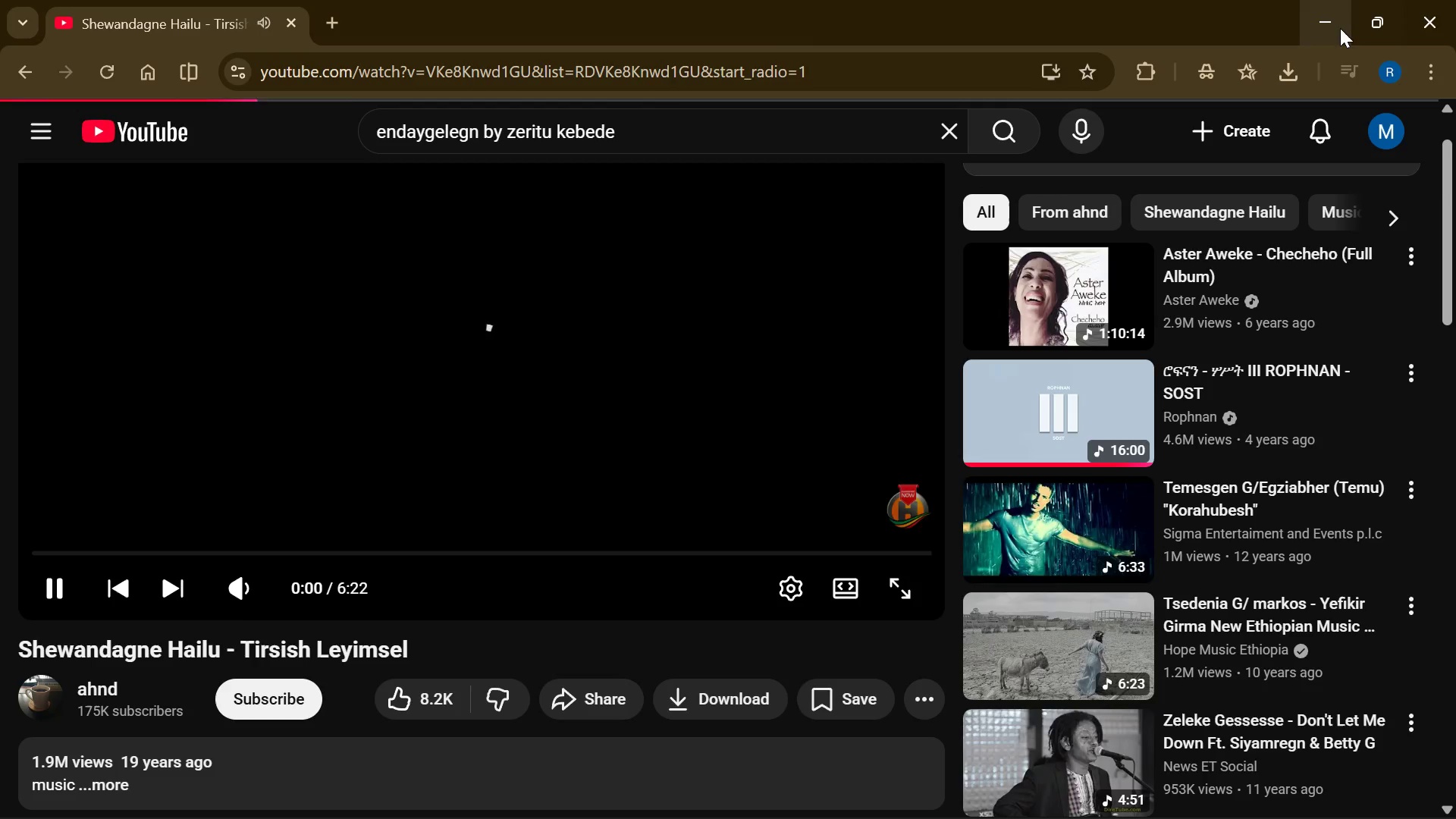 
left_click([1326, 29])
 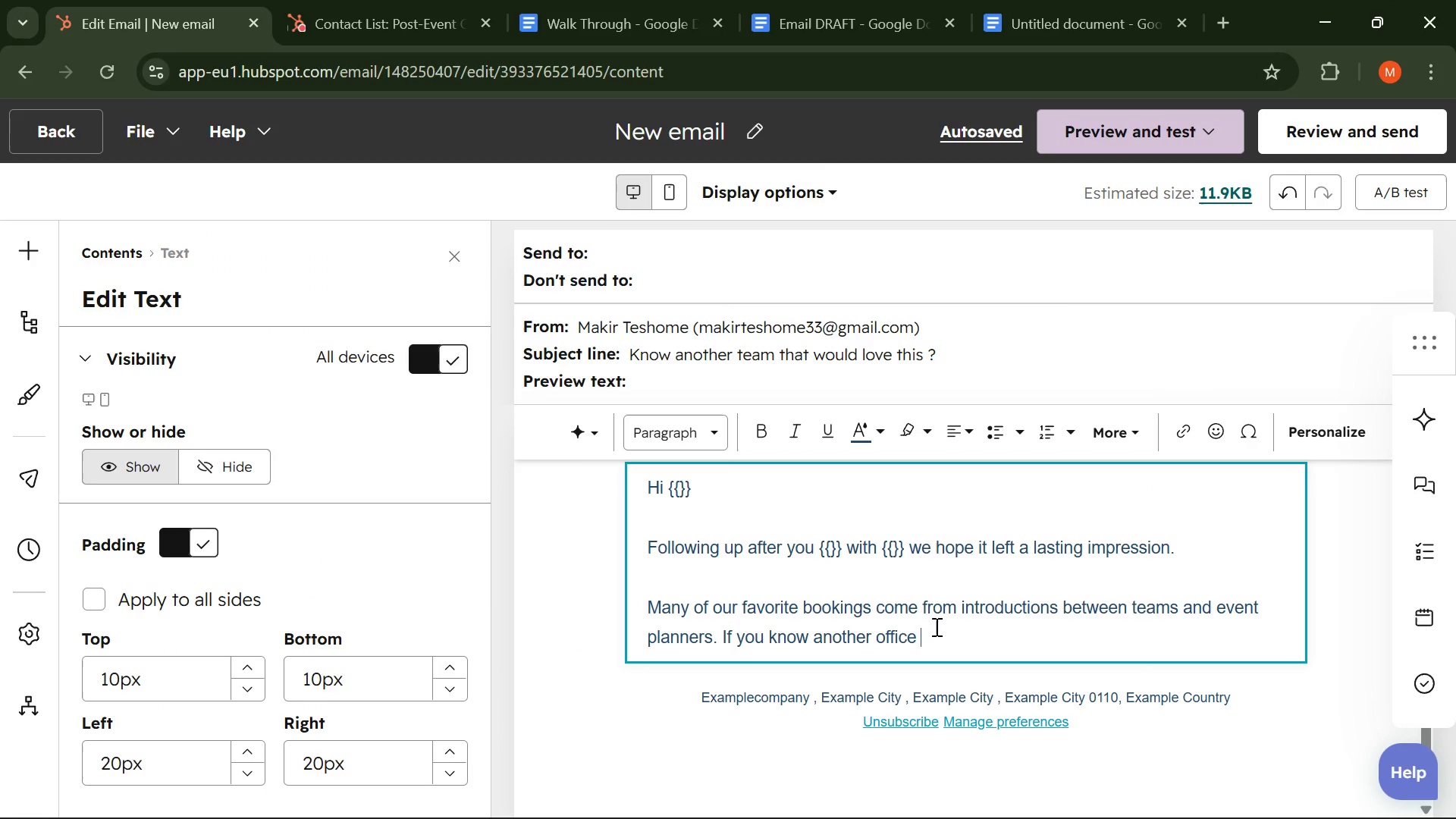 
wait(5.92)
 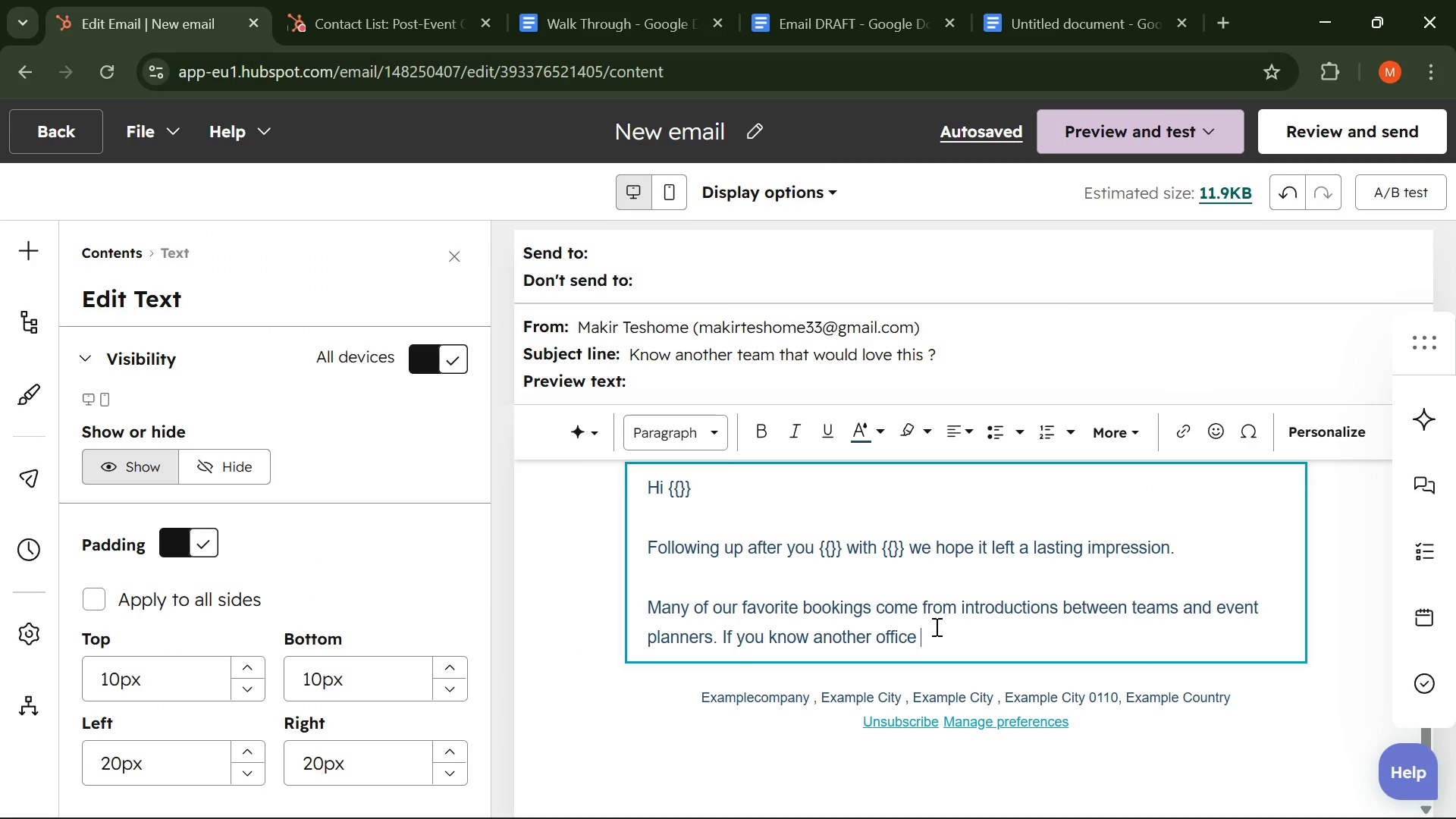 
type(or group that would enjoy a similar experience, we'd love to extend something back to you )
key(Backspace)
type(. )
 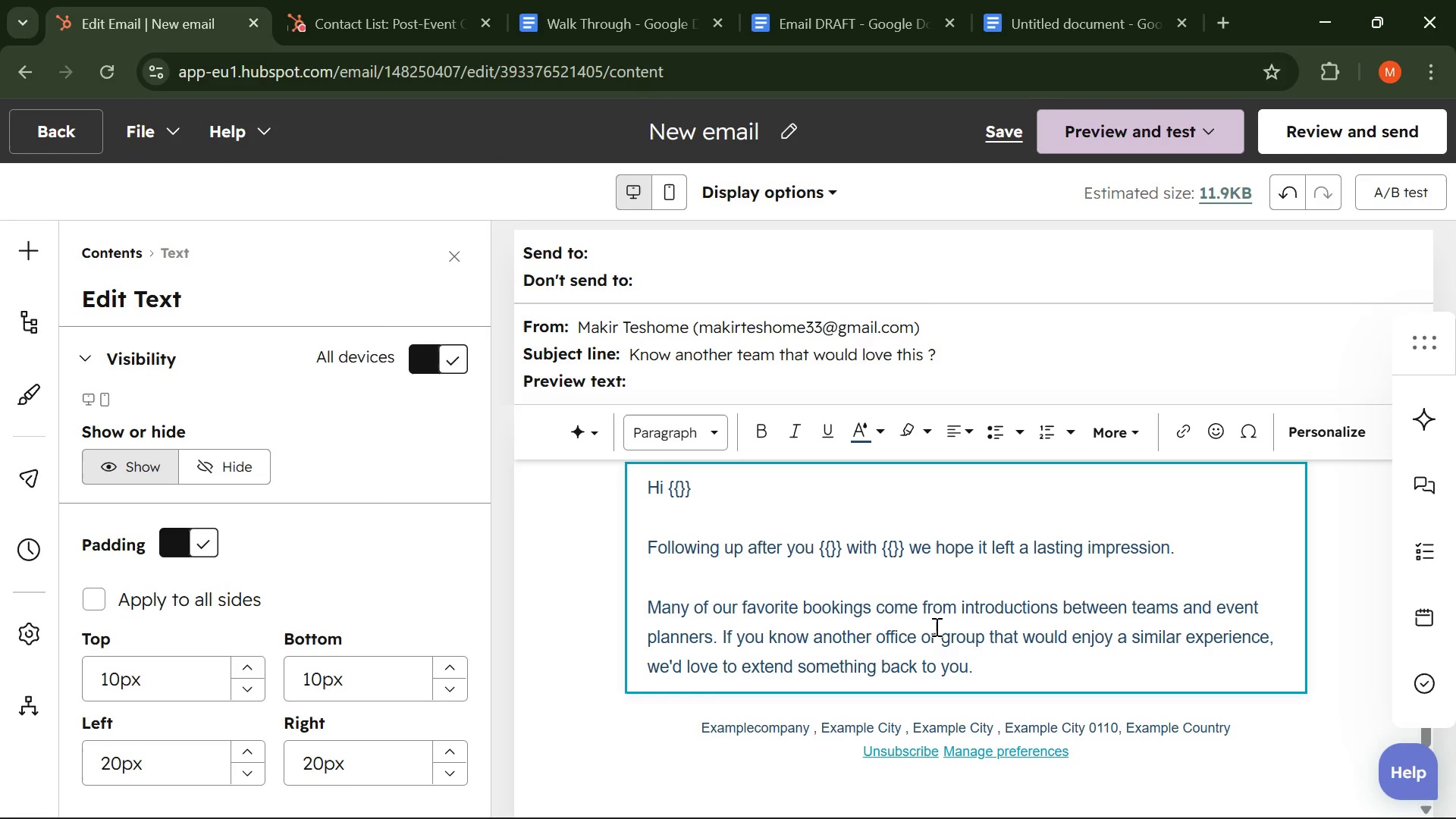 
key(Enter)
 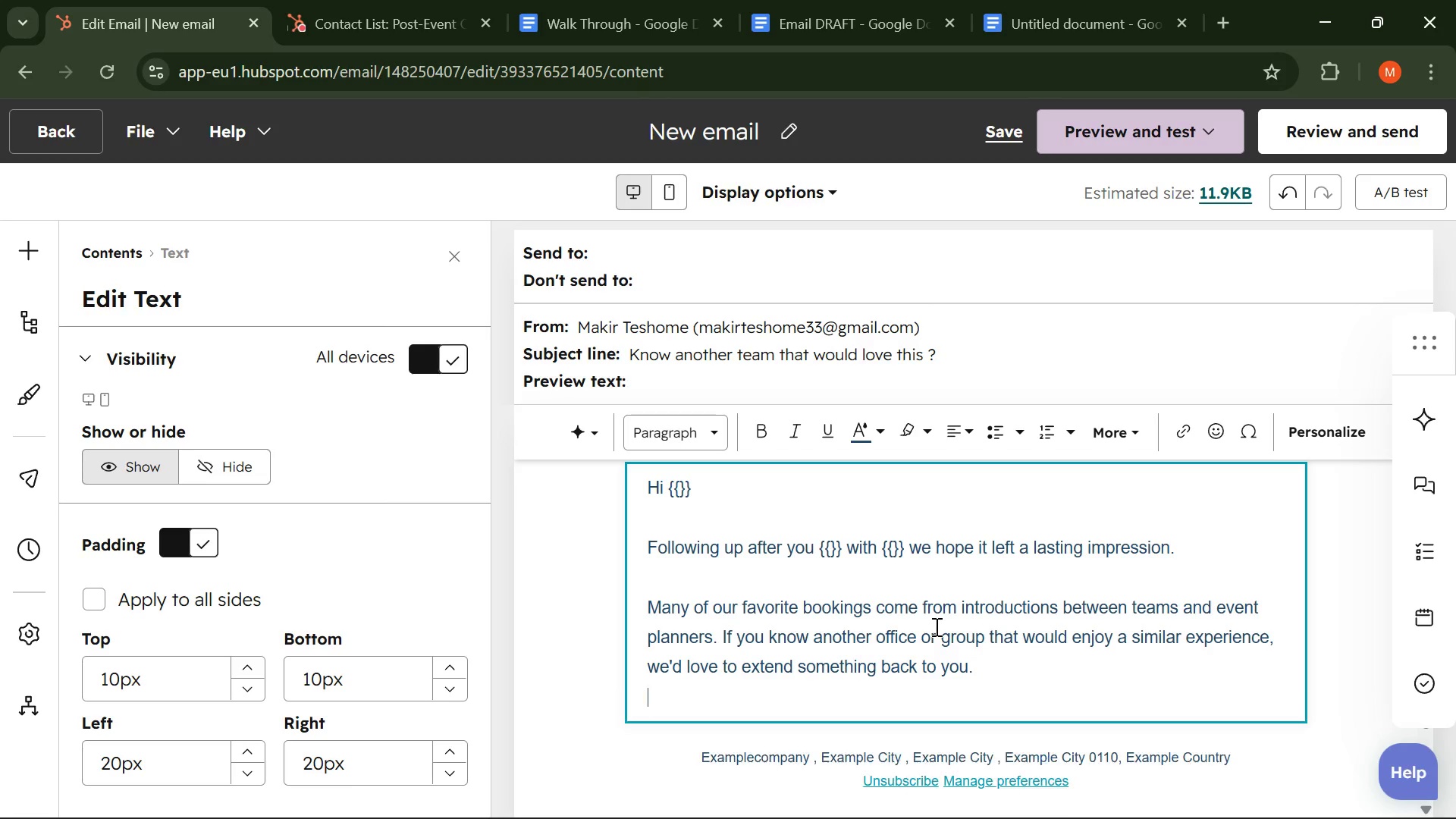 
key(Enter)
 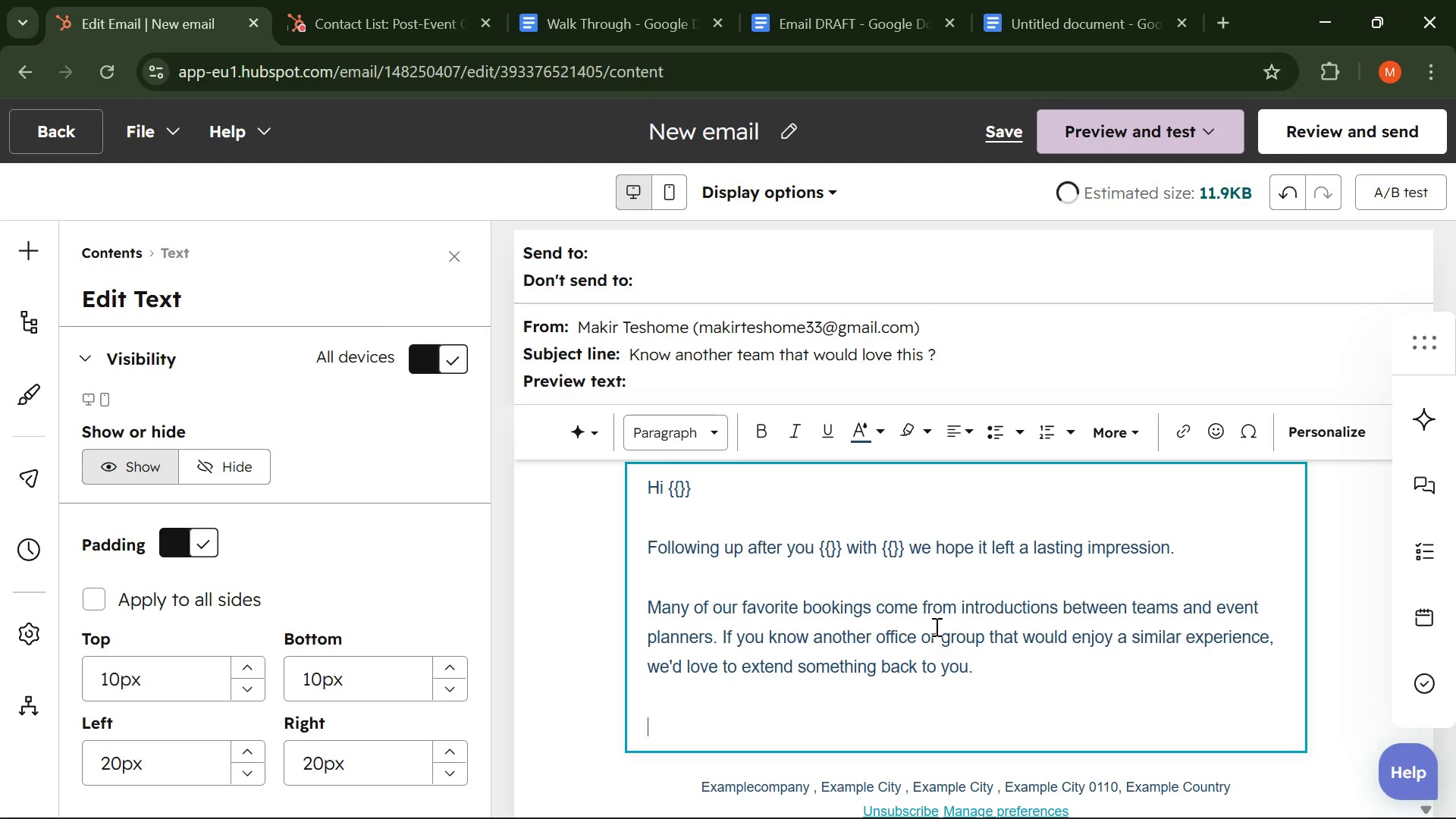 
type(W')
key(Backspace)
type(e're offer)
 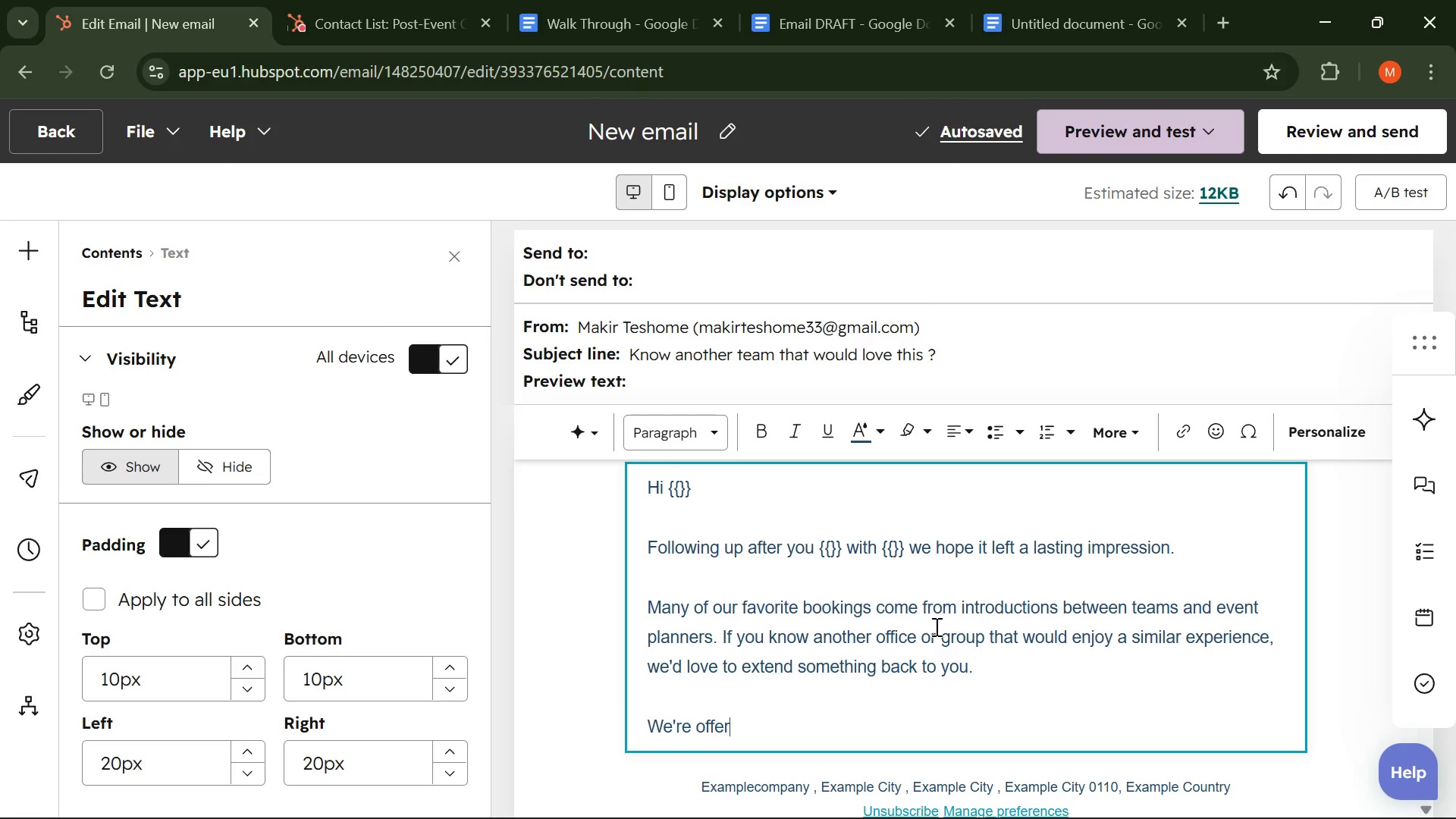 
key(ArrowLeft)
 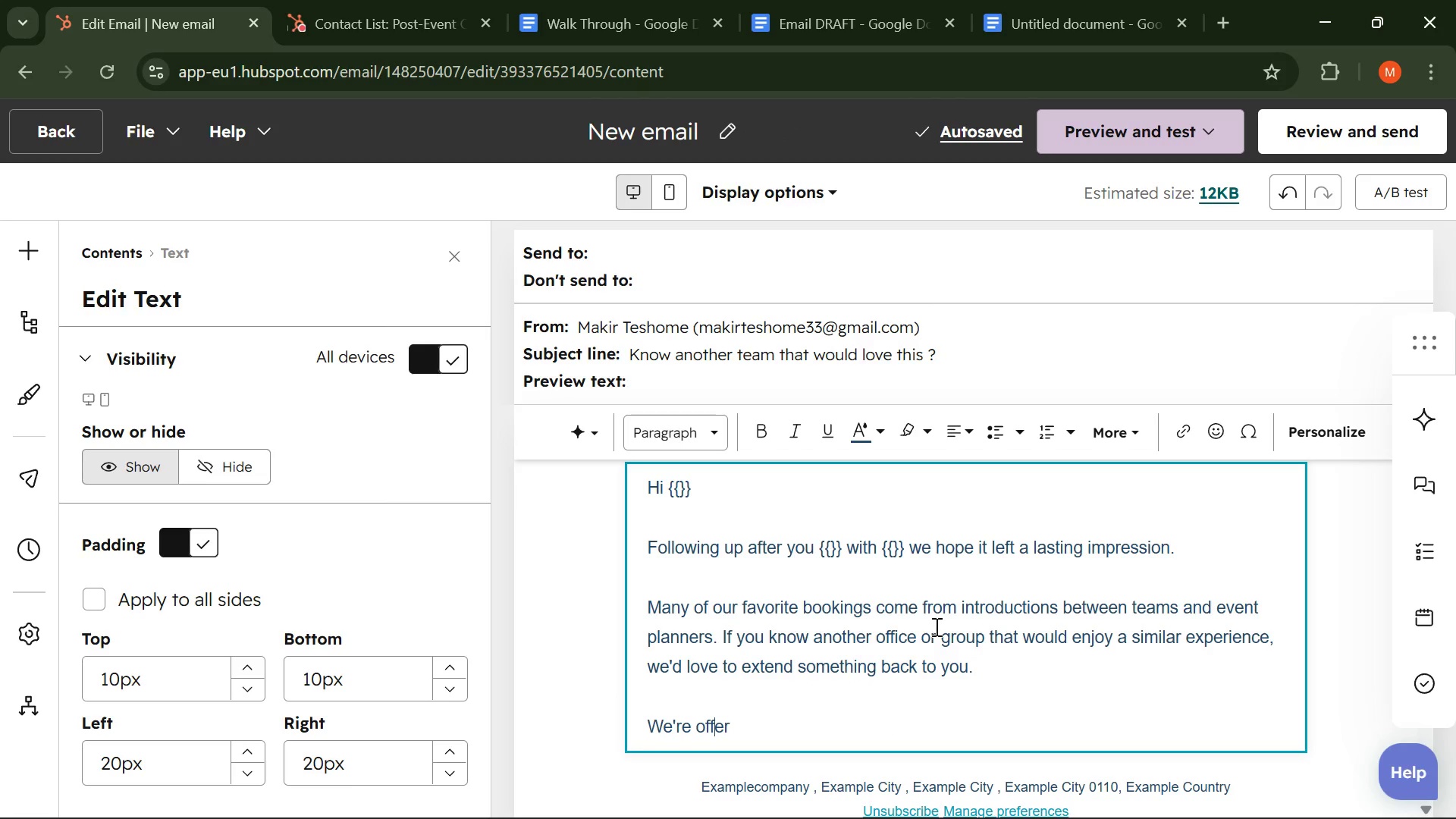 
key(ArrowLeft)
 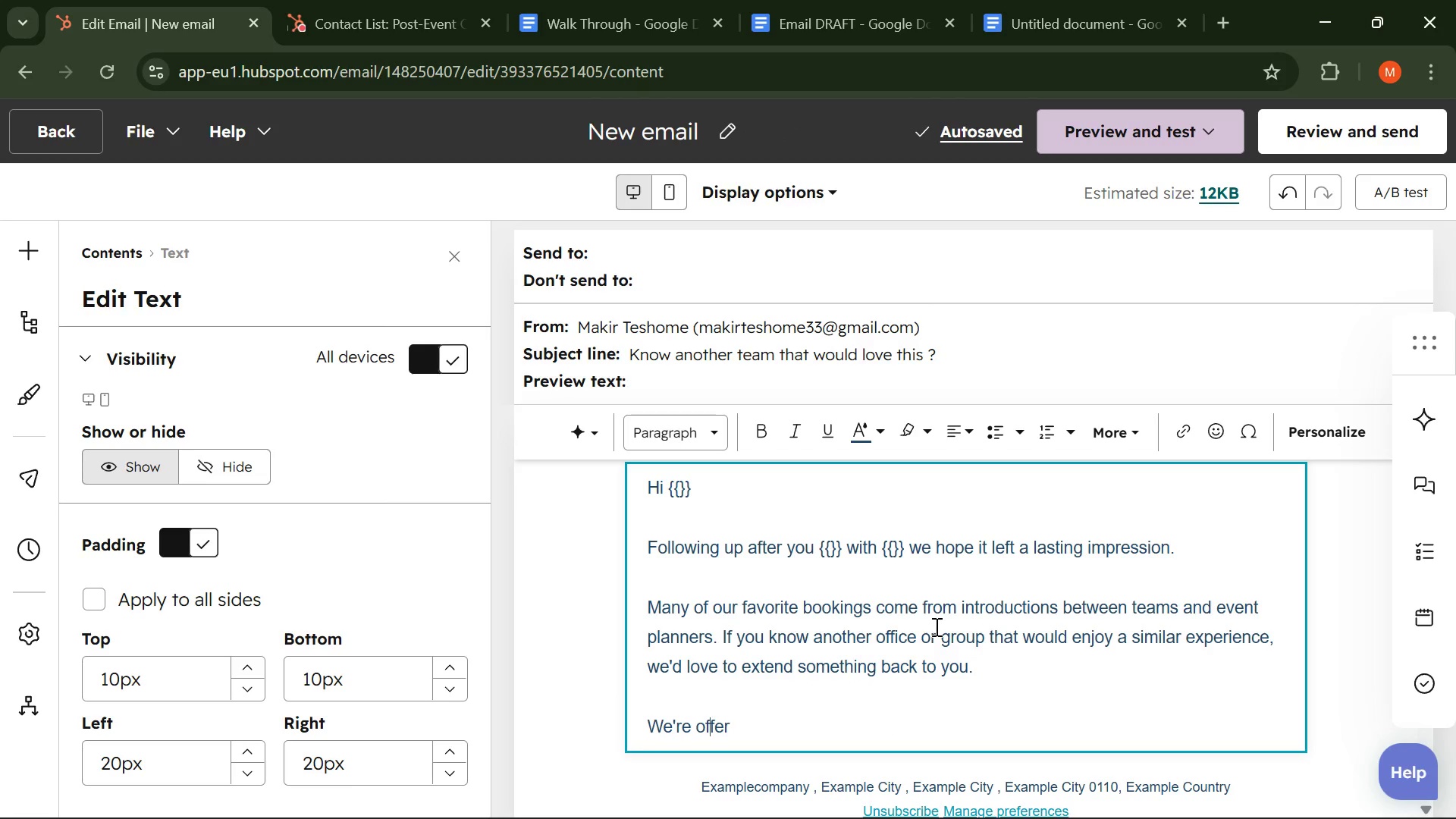 
key(ArrowLeft)
 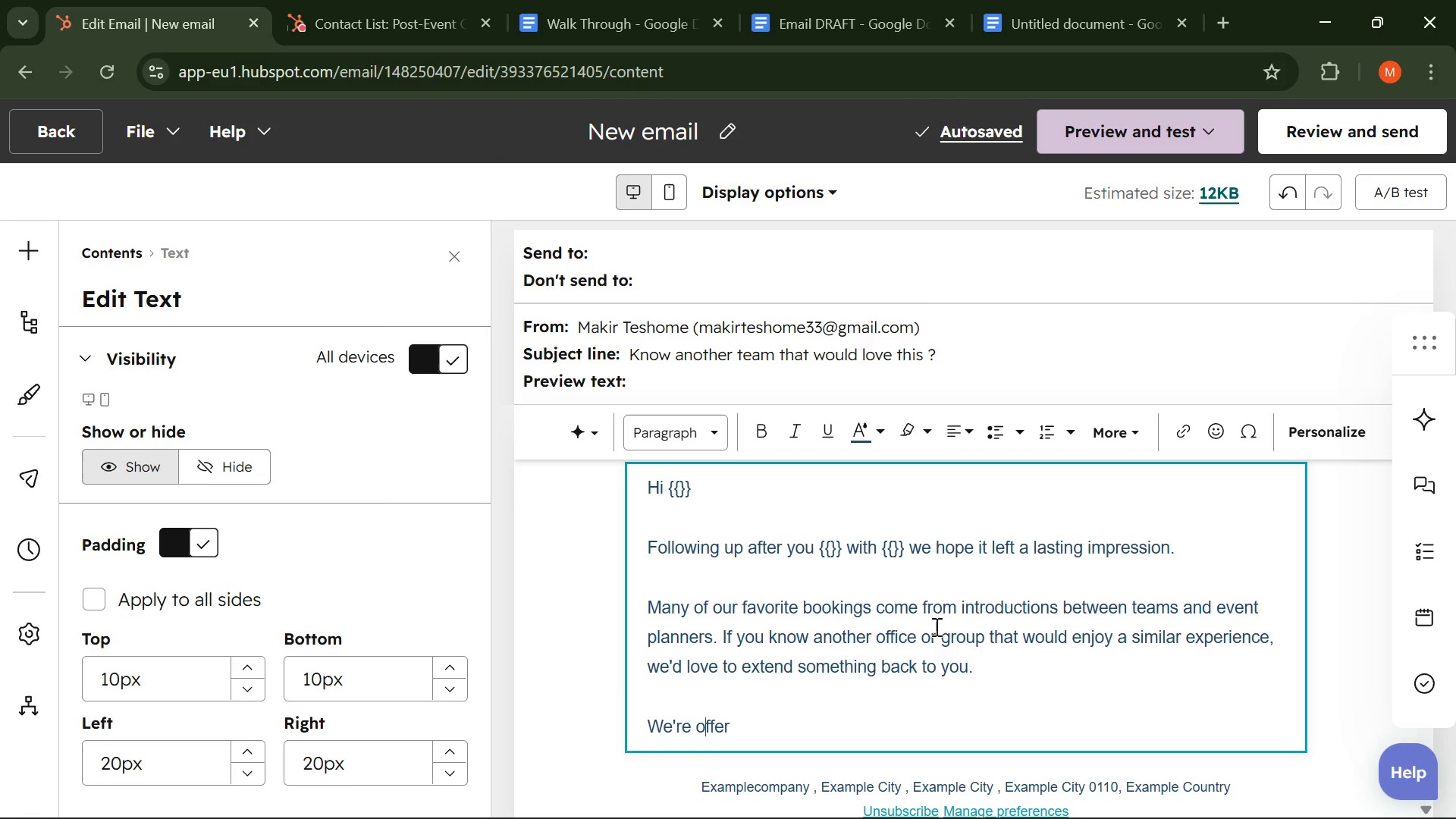 
key(ArrowLeft)
 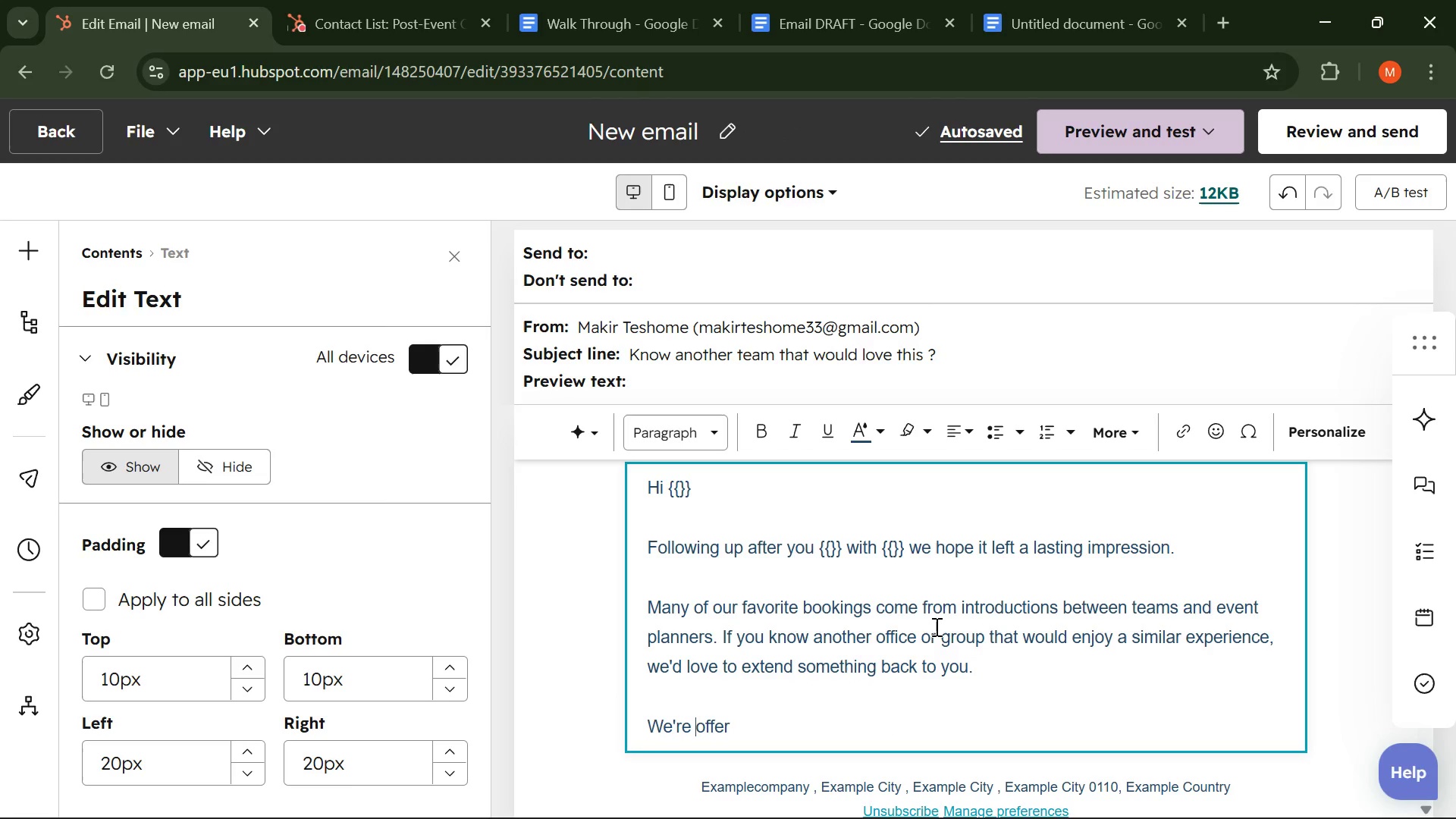 
key(ArrowLeft)
 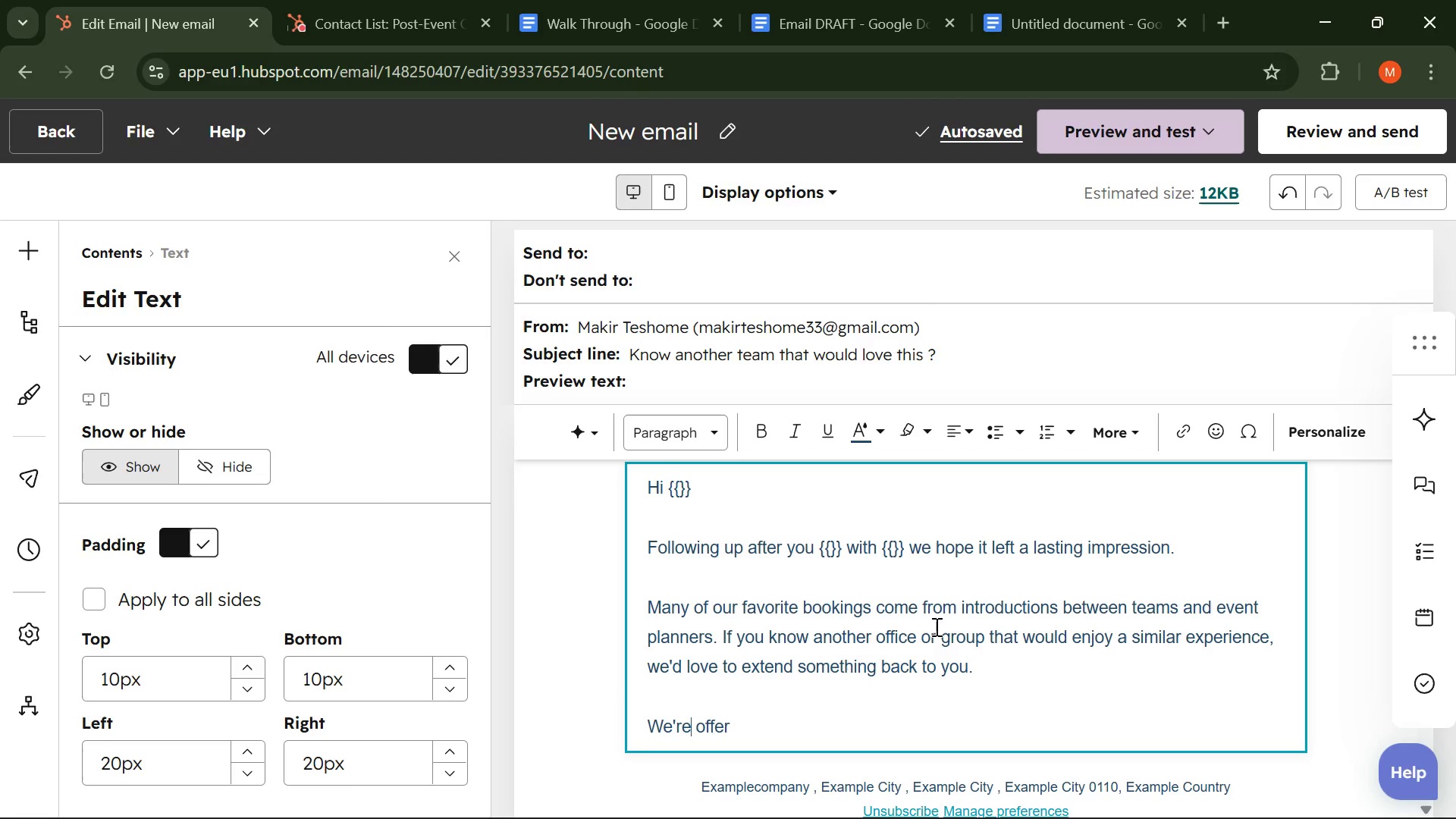 
key(ArrowLeft)
 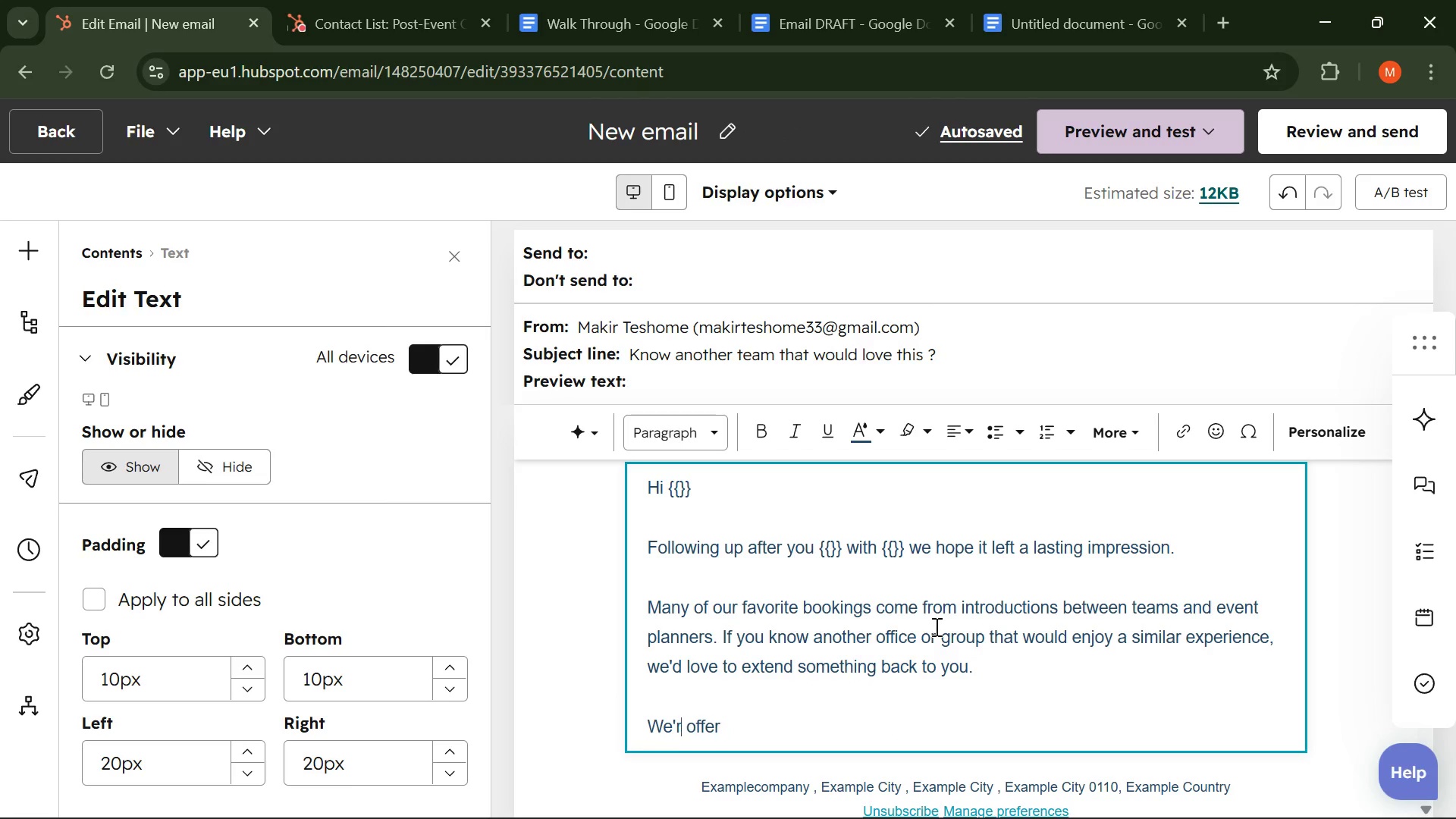 
key(Backspace)
key(Backspace)
key(Backspace)
type( a referral incentive that gives you preff)
key(Backspace)
type(erred pricing on your next booking when you connect with us a partner team. )
 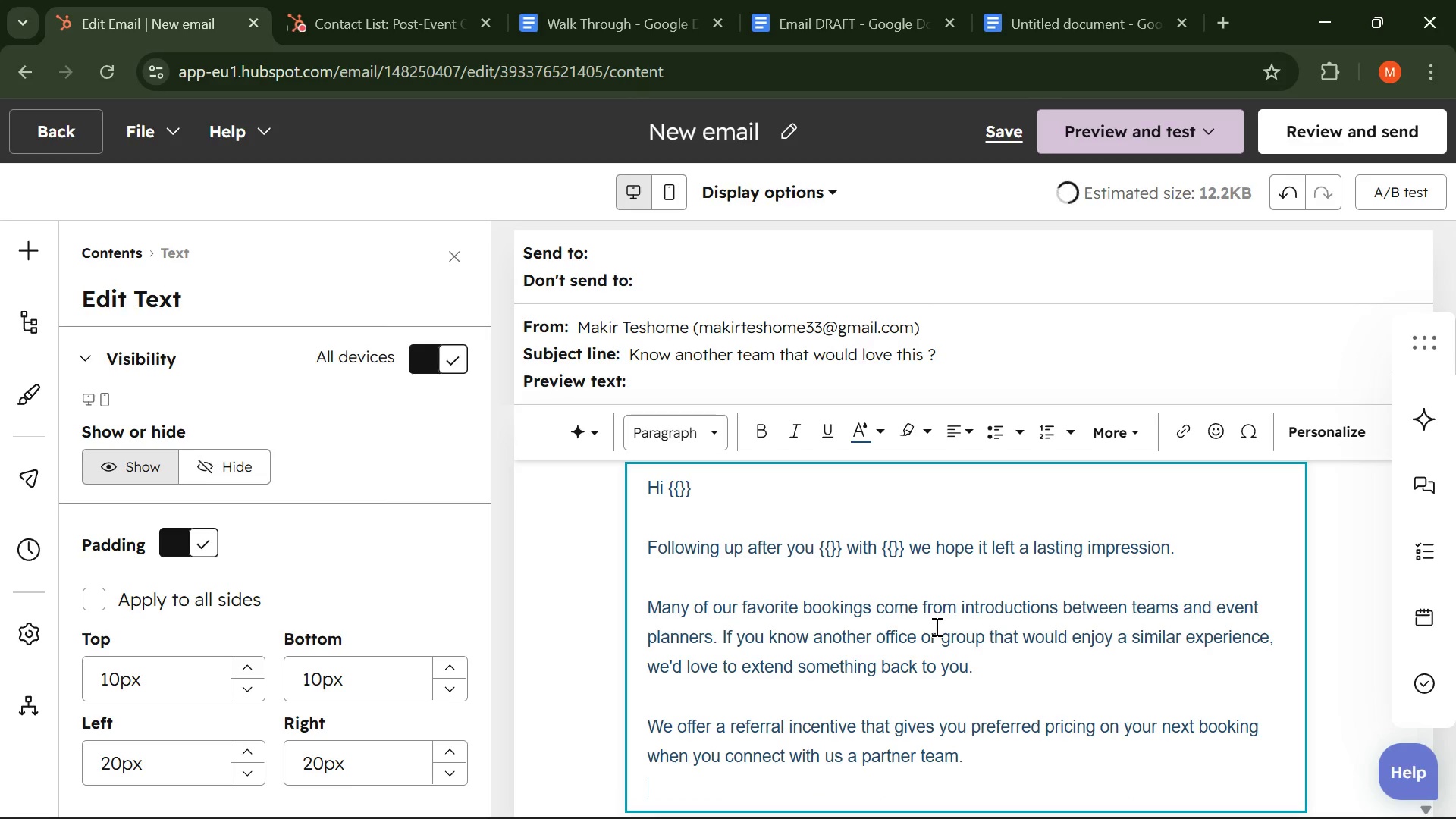 
hold_key(key=ArrowRight, duration=0.73)
 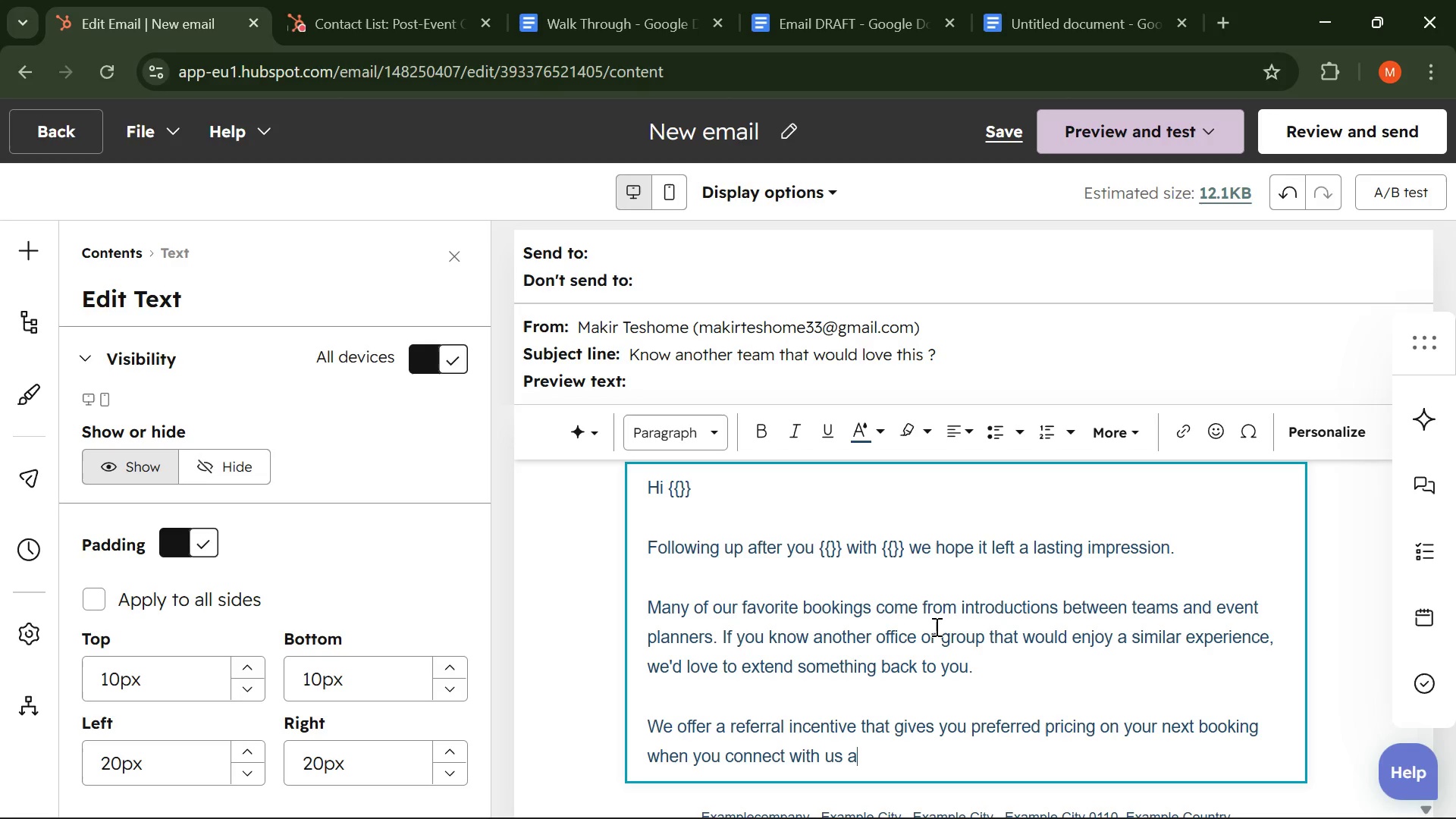 
key(Enter)
 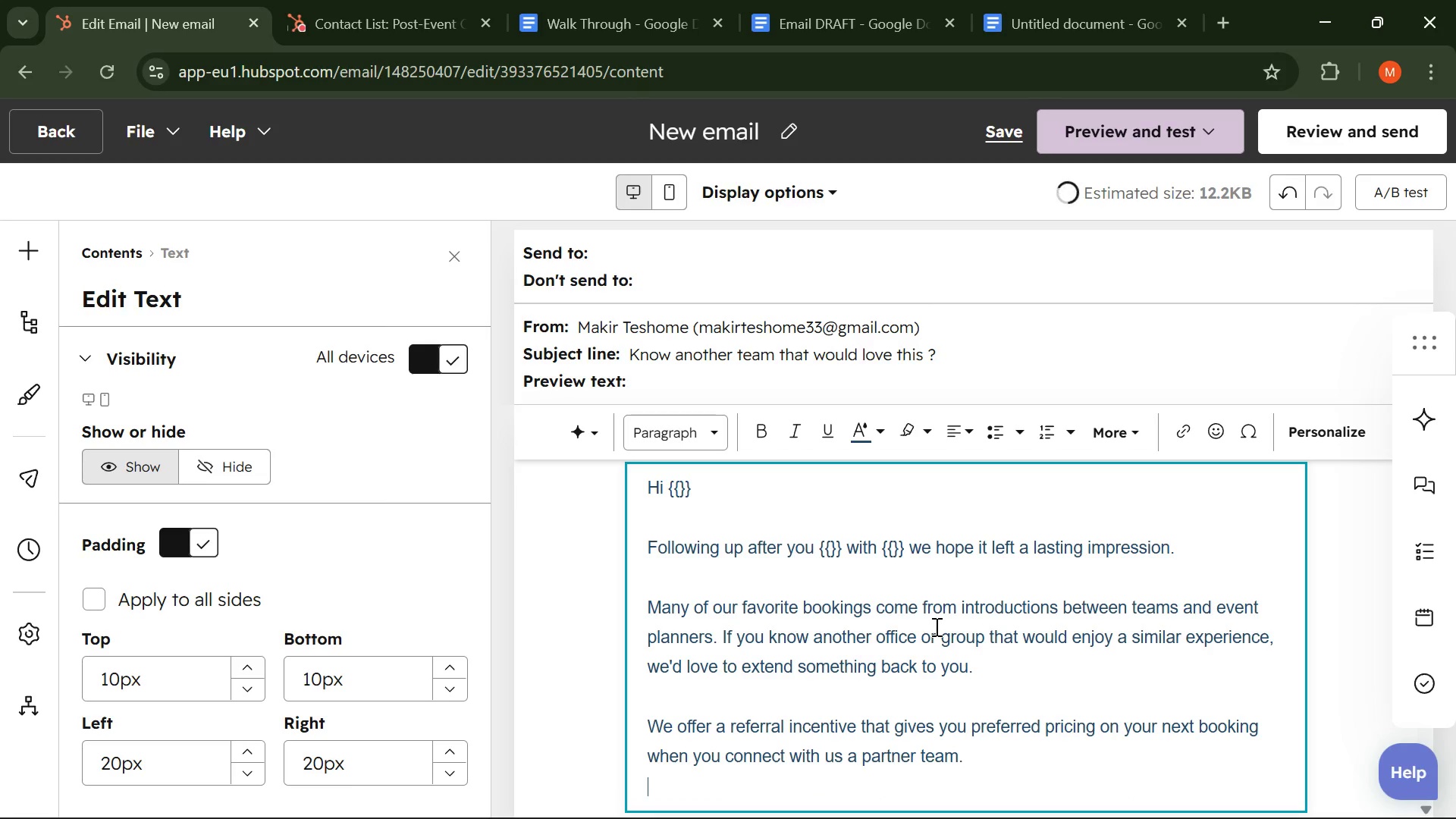 
key(Enter)
 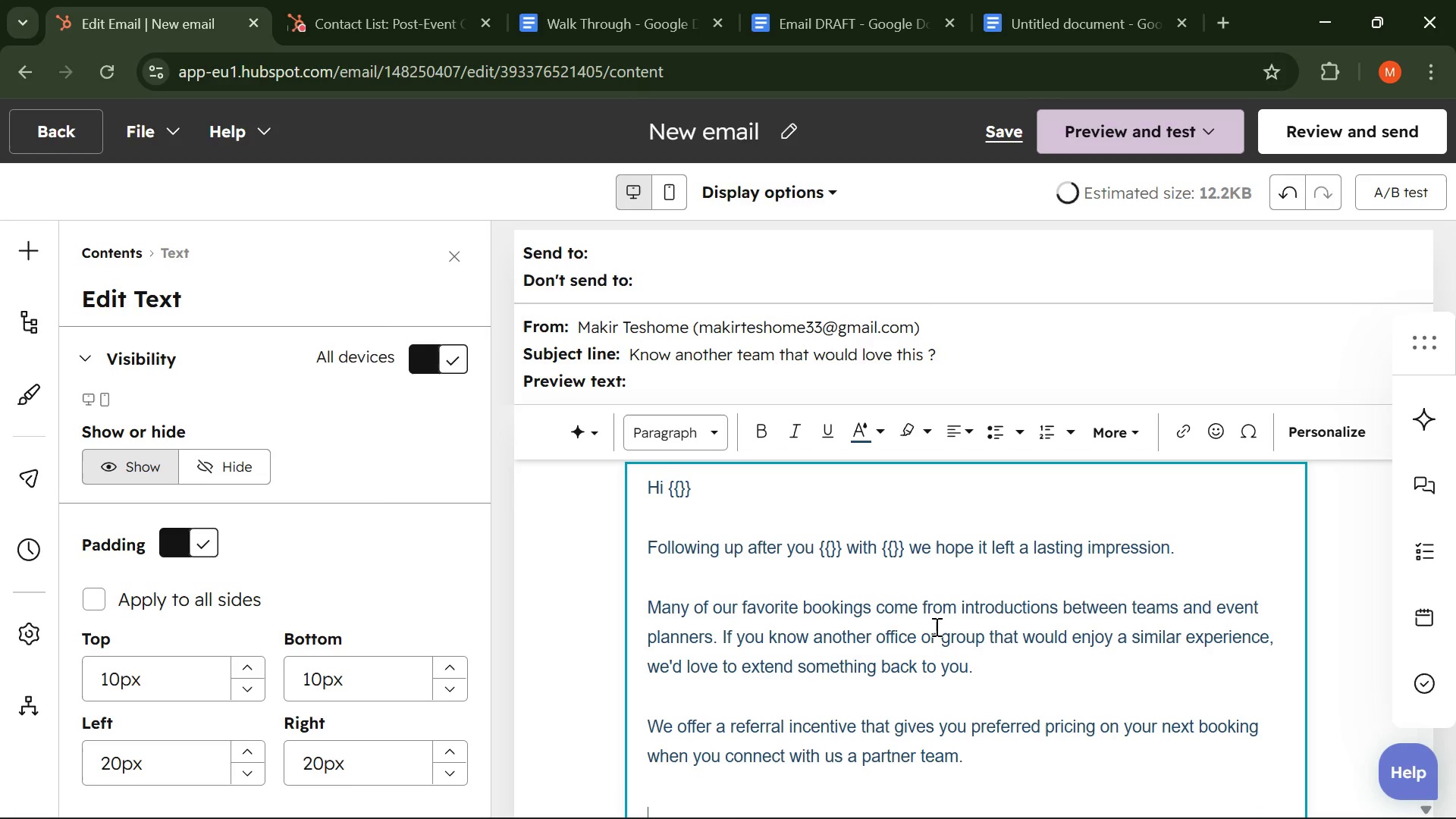 
type(If soeo)
key(Backspace)
key(Backspace)
type(meone comes to mind )
key(Backspace)
type(, feel freeto )
key(Backspace)
key(Backspace)
key(Backspace)
type( to reply here )
key(Backspace)
type( )
key(Backspace)
type(- we'll take it from there )
key(Backspace)
type(. )
 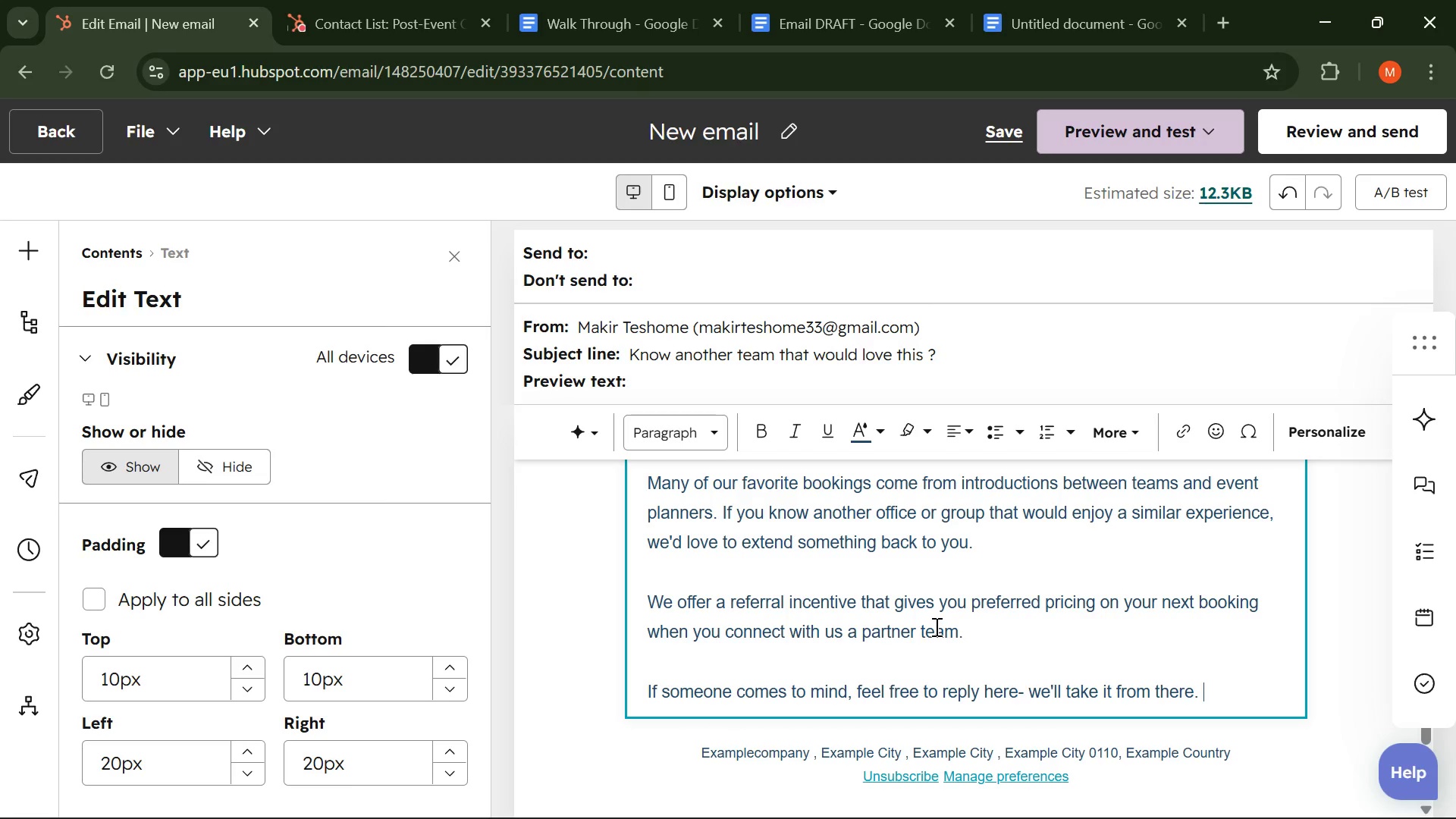 
key(Enter)
 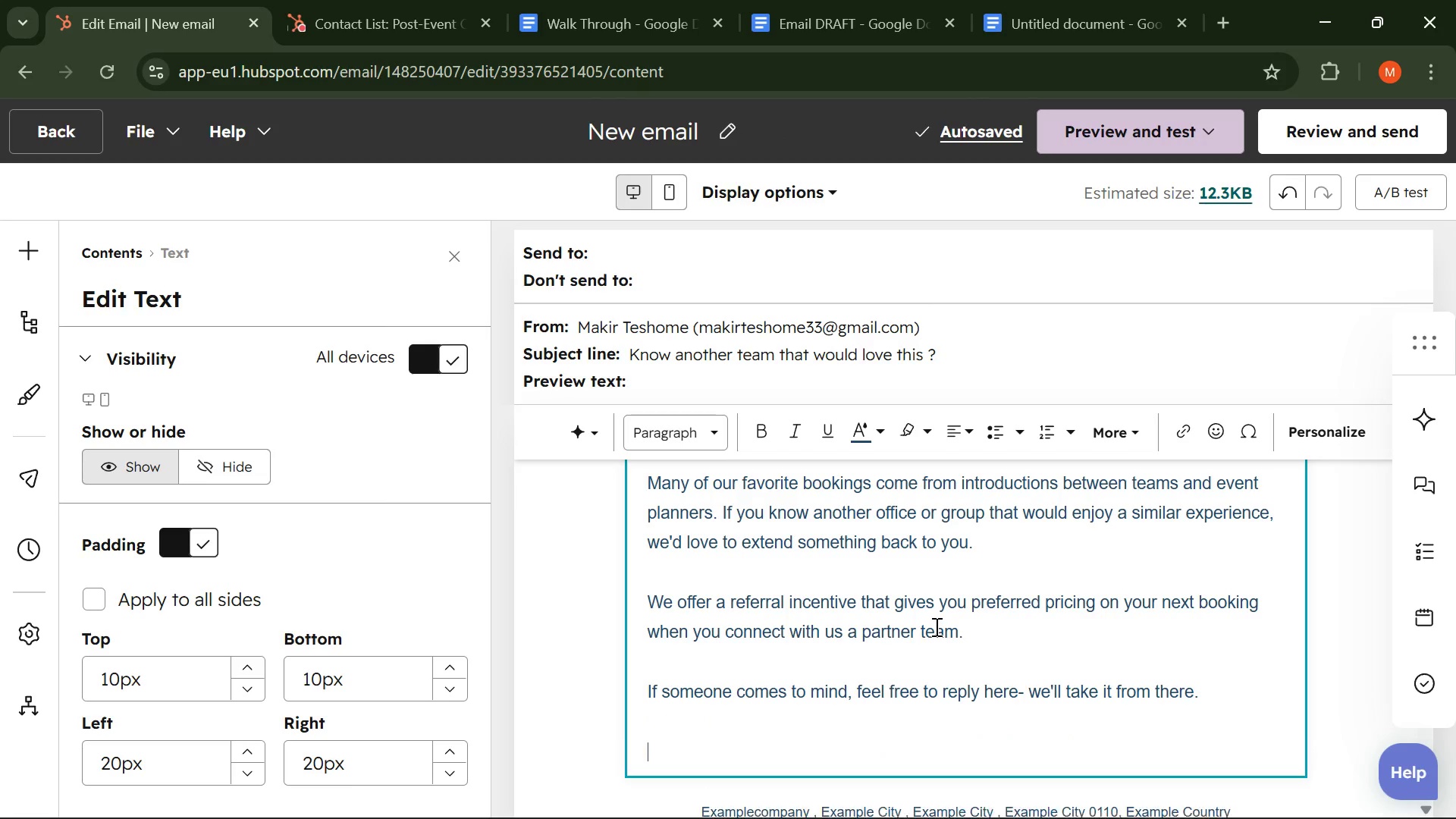 
key(Enter)
 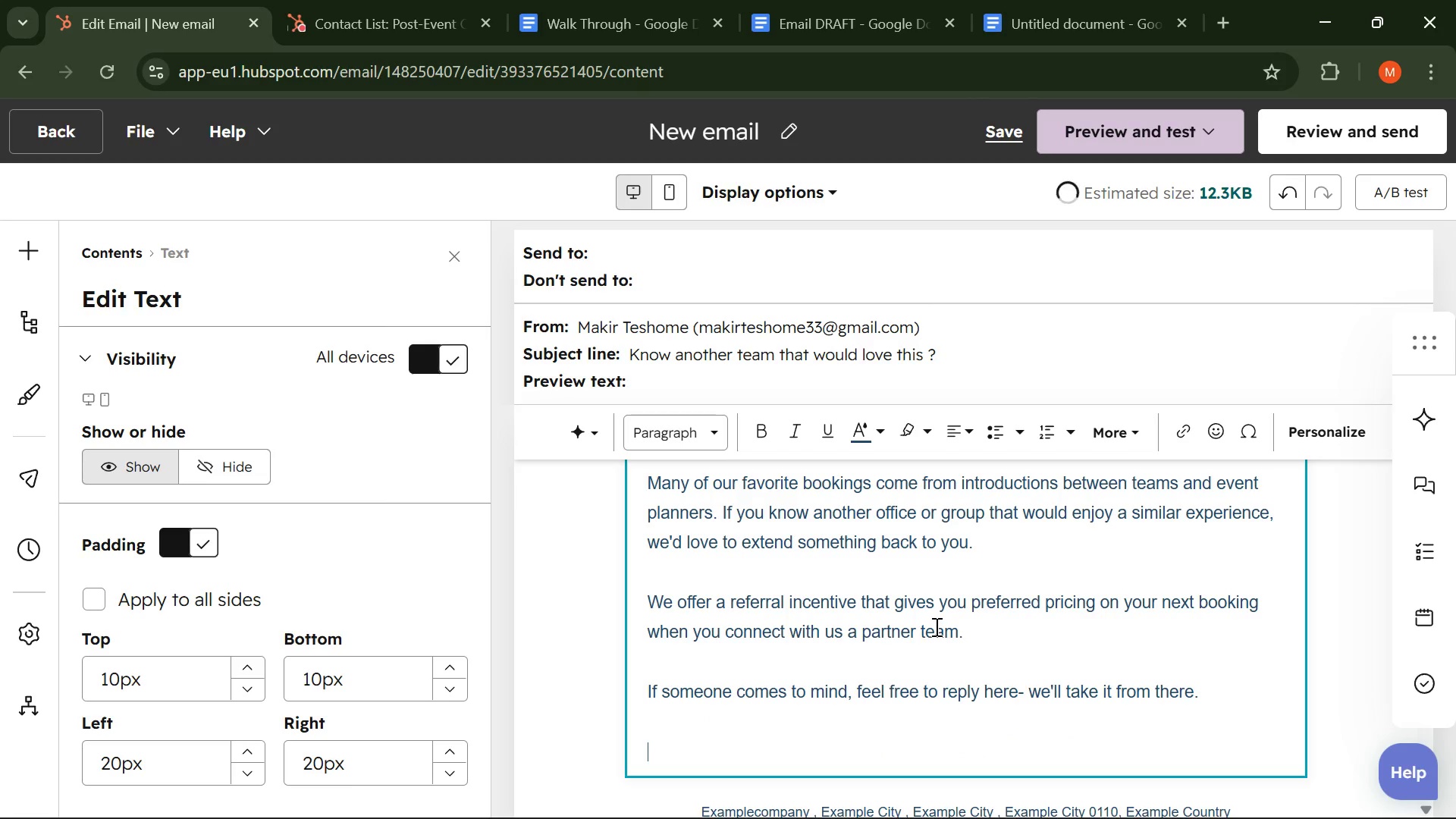 
type(Appreciate you again,)
 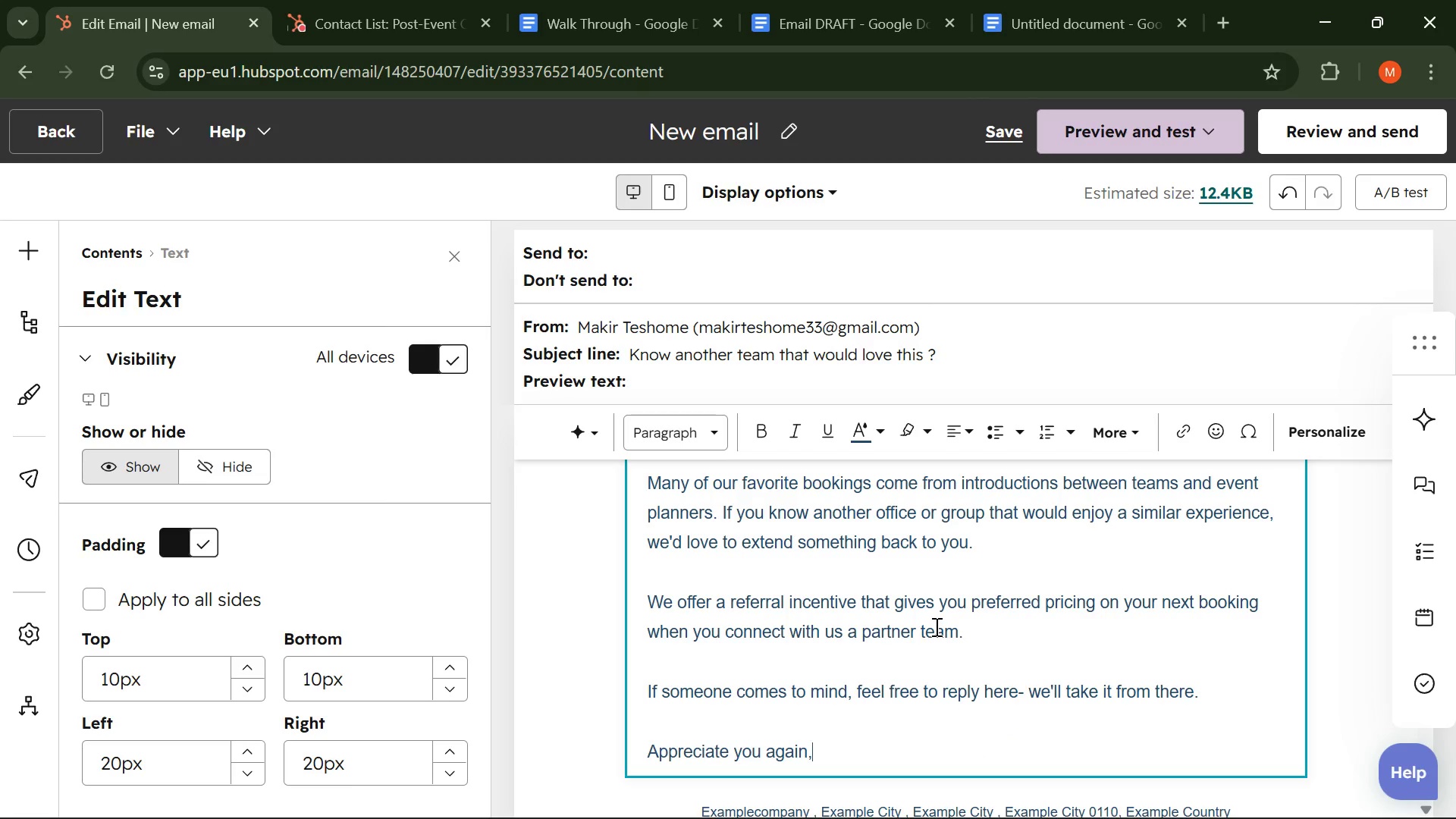 
key(Enter)
 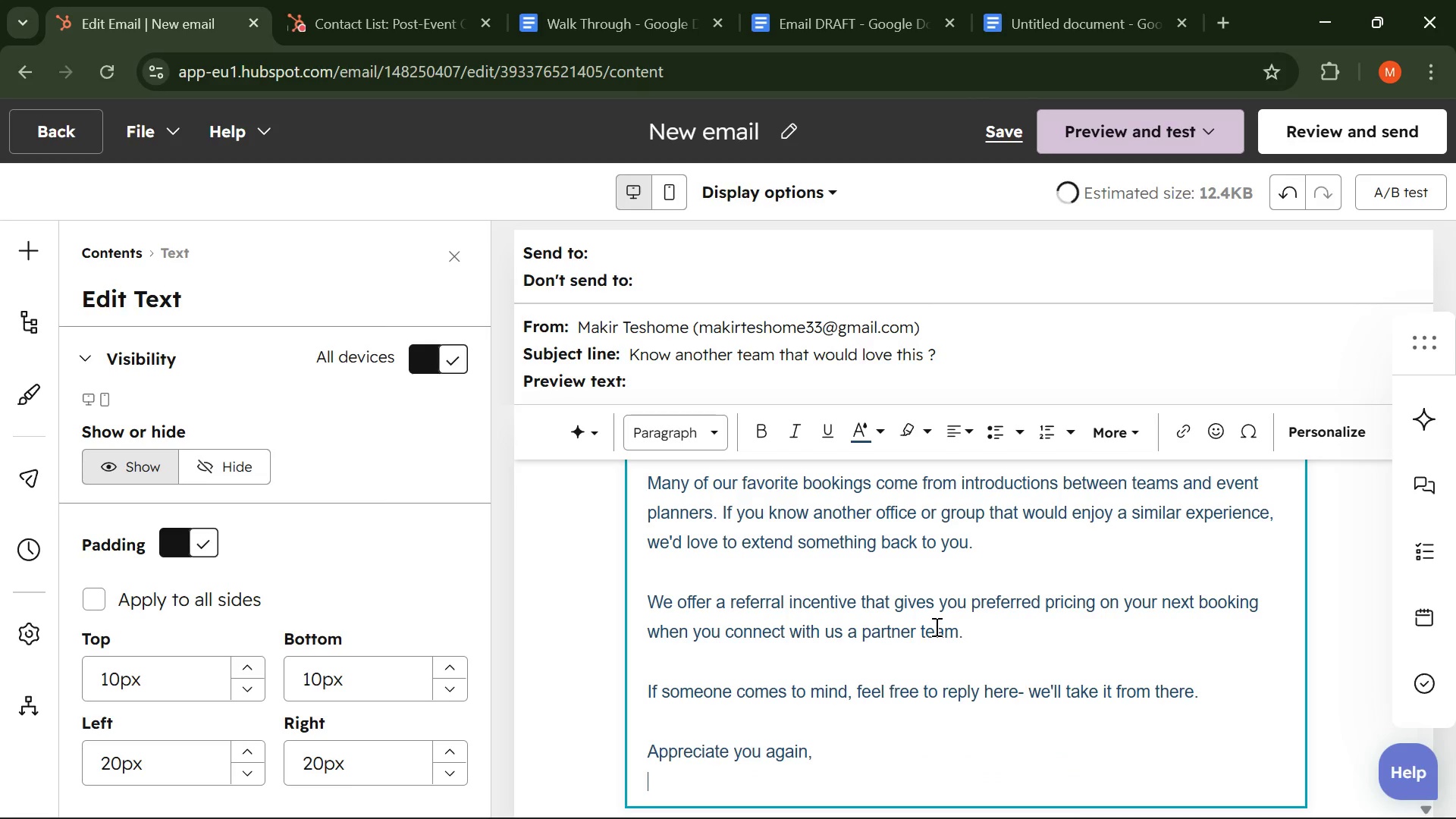 
type(Crema on Wheels )
 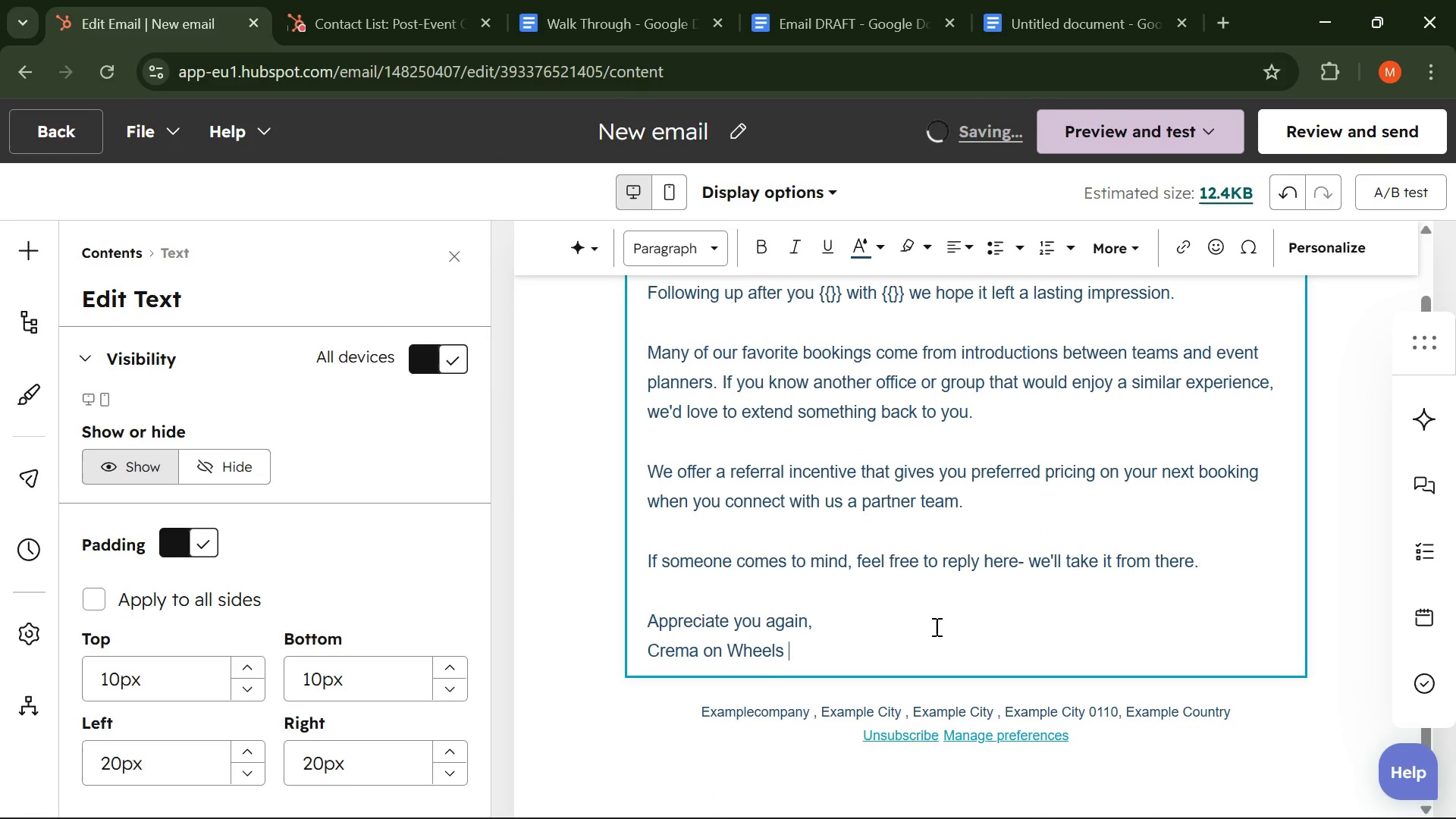 
scroll: coordinate [935, 626], scroll_direction: up, amount: 1.0
 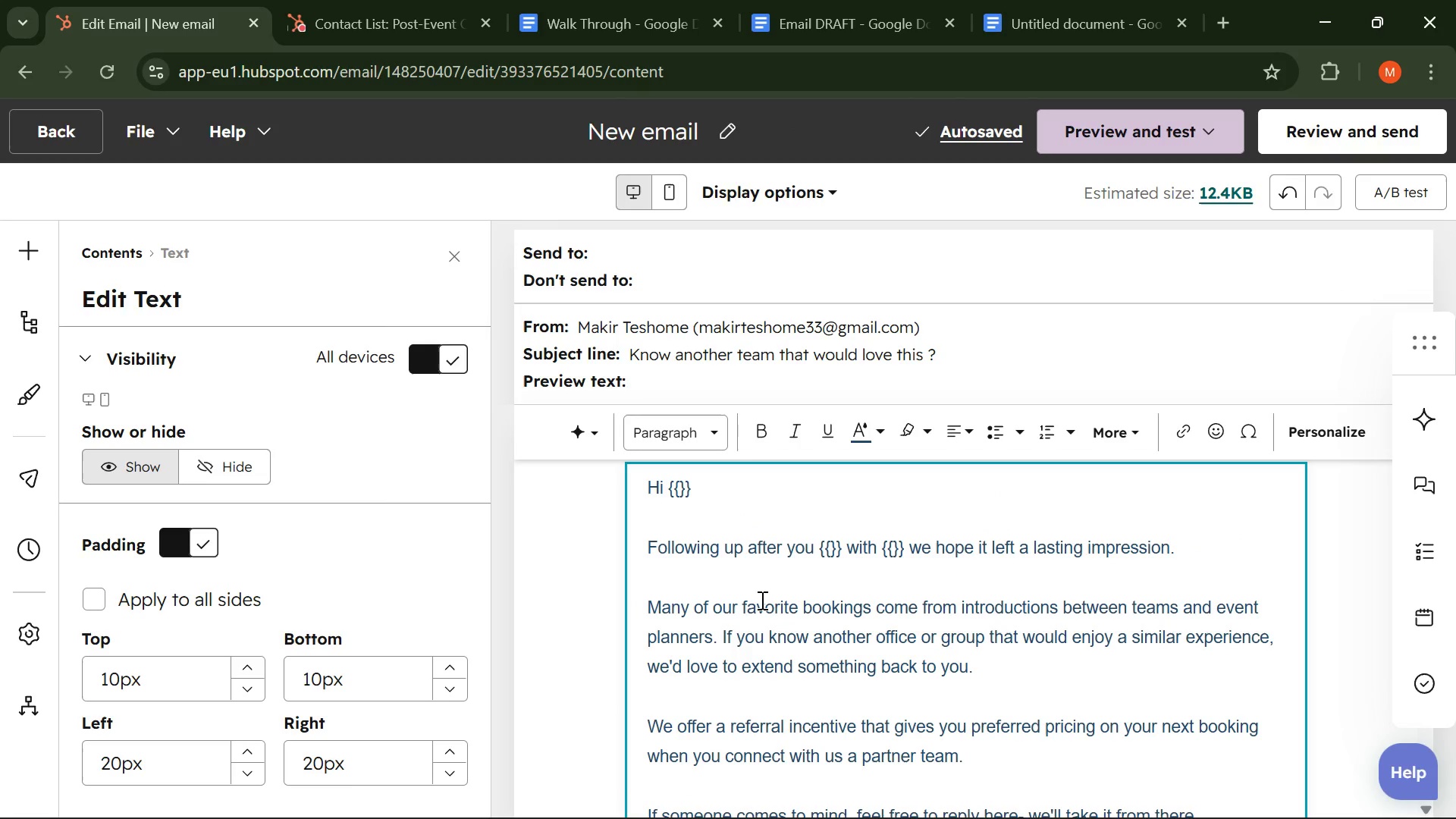 
left_click([760, 600])
 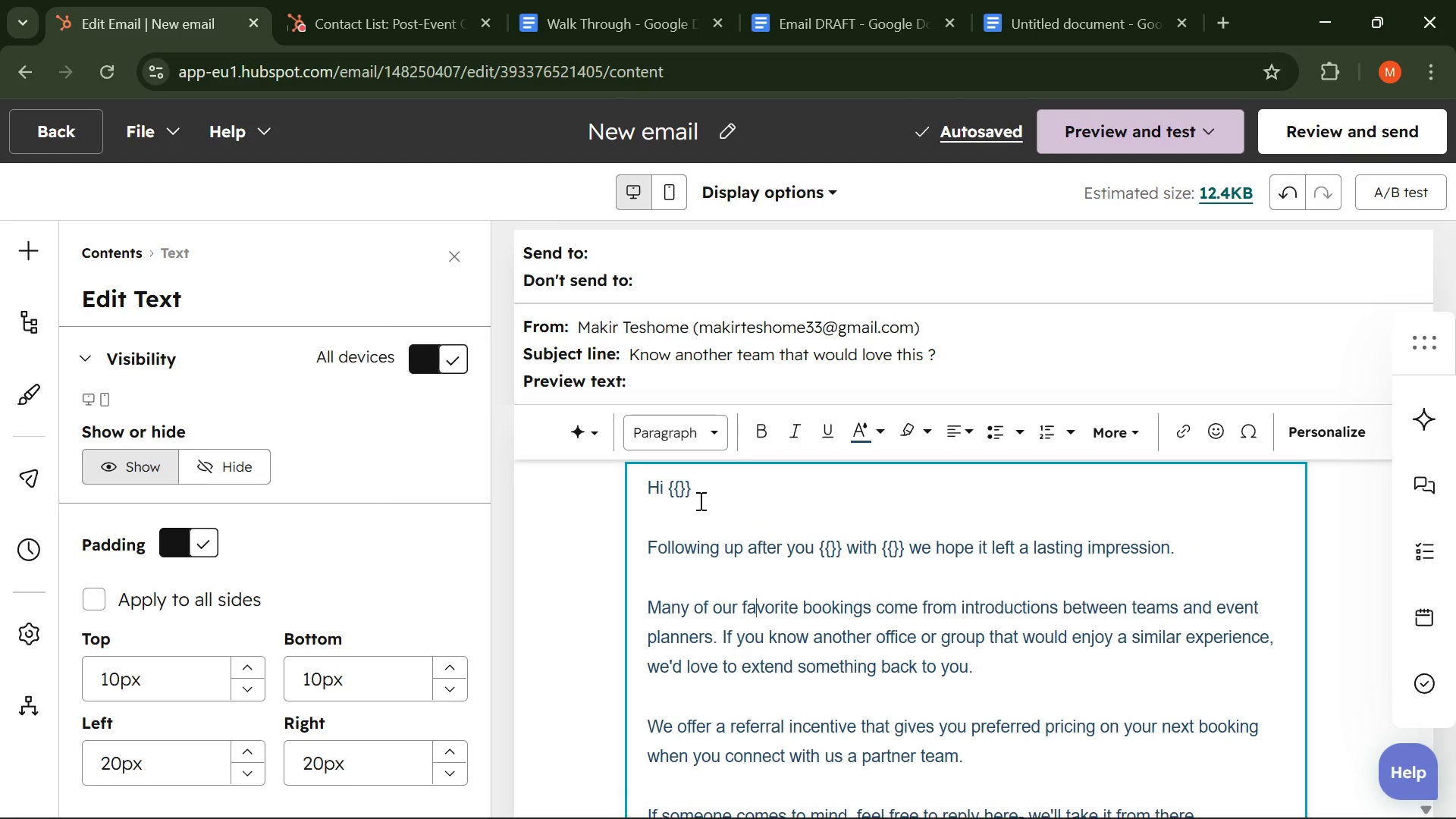 
left_click_drag(start_coordinate=[689, 485], to_coordinate=[669, 485])
 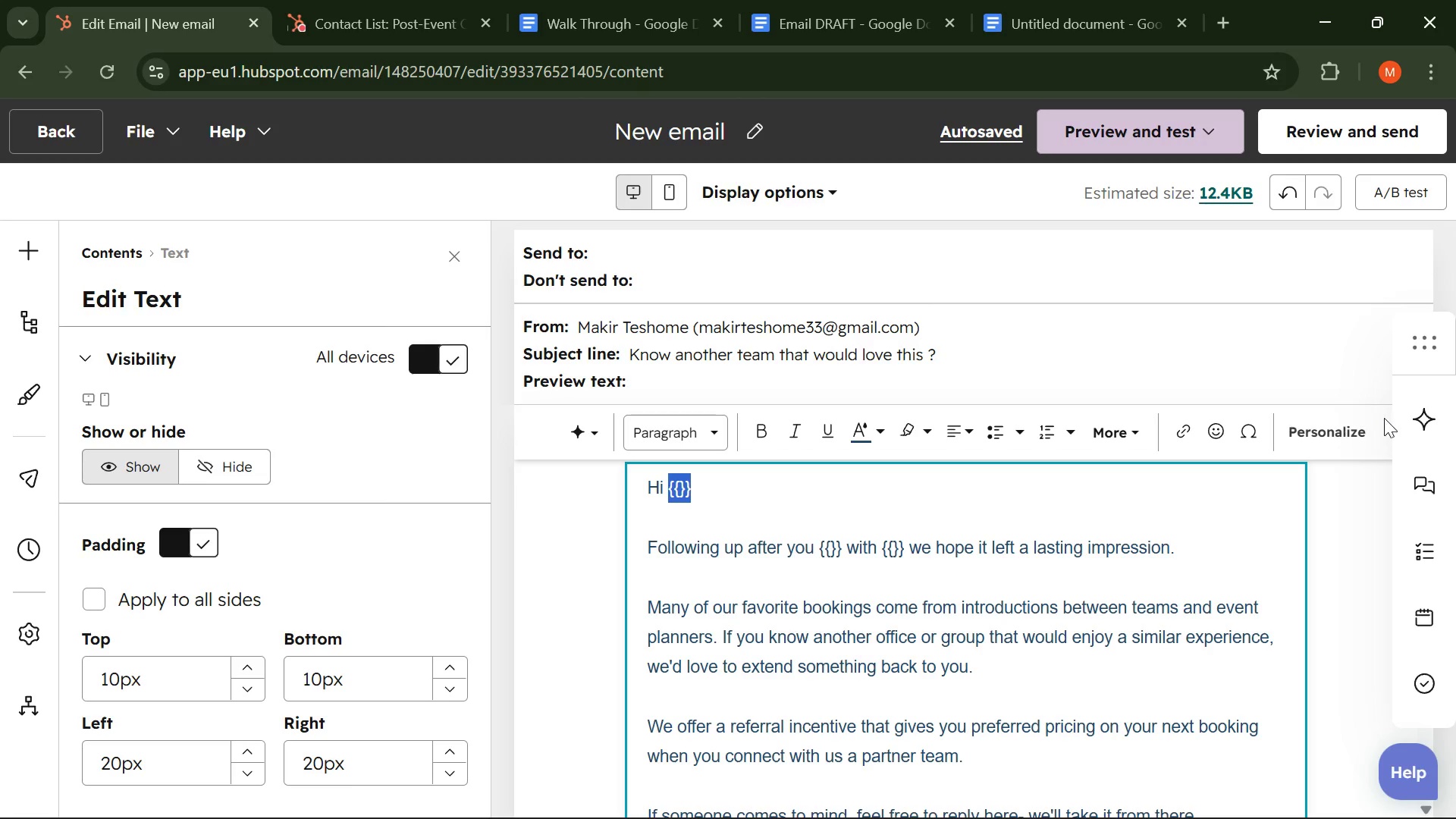 
left_click([1389, 418])
 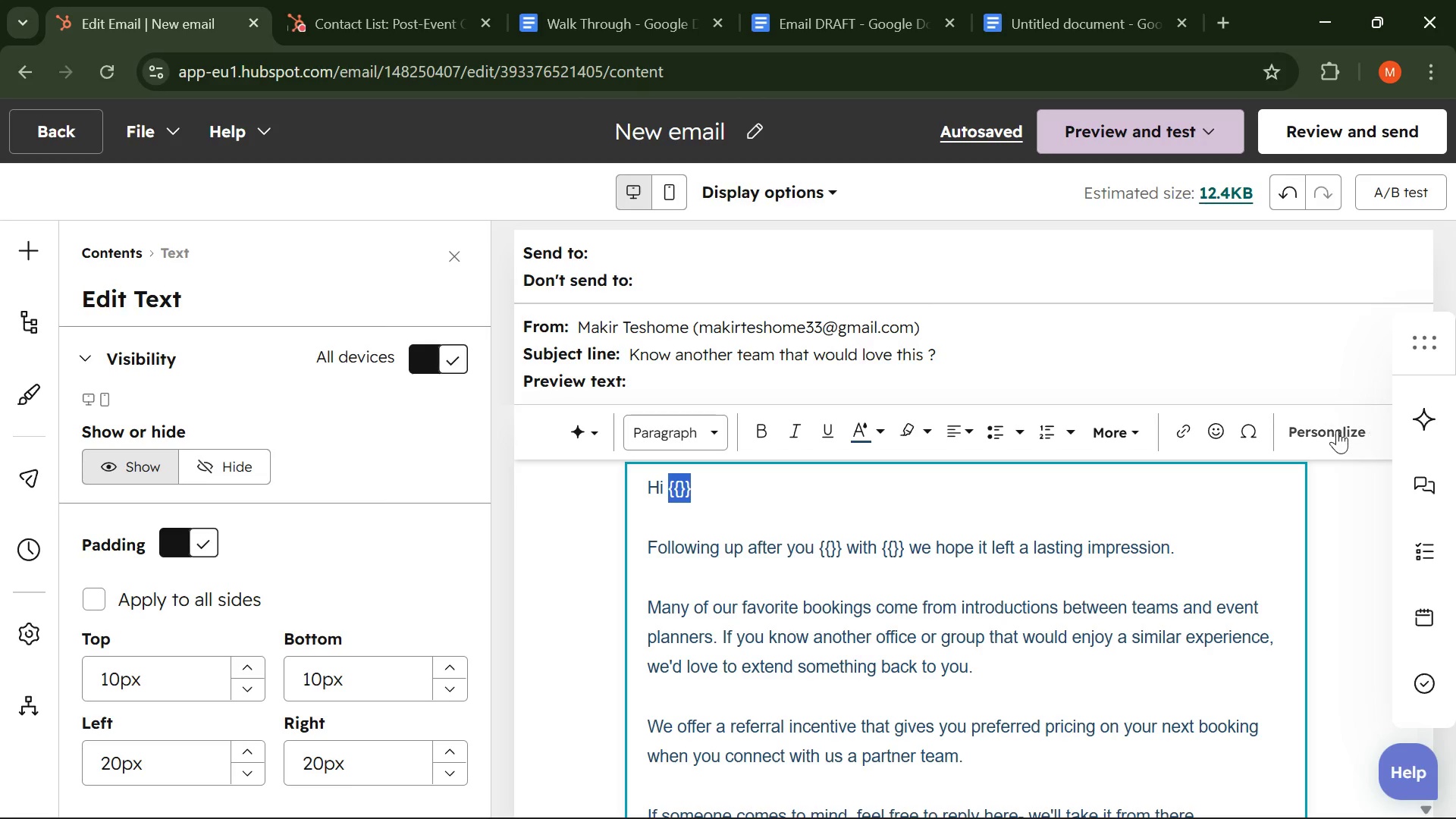 
left_click([1337, 430])
 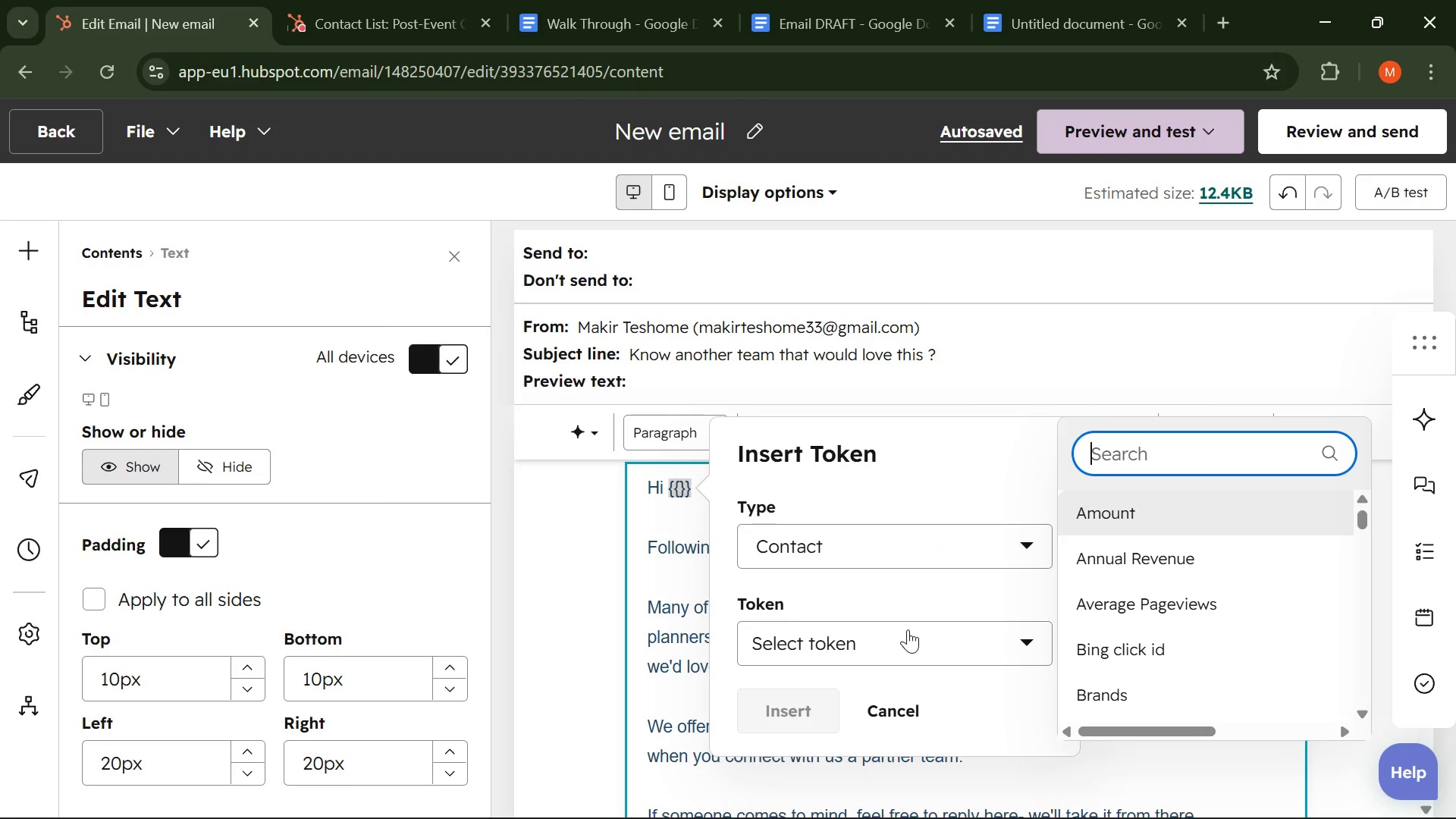 
type(First Name)
 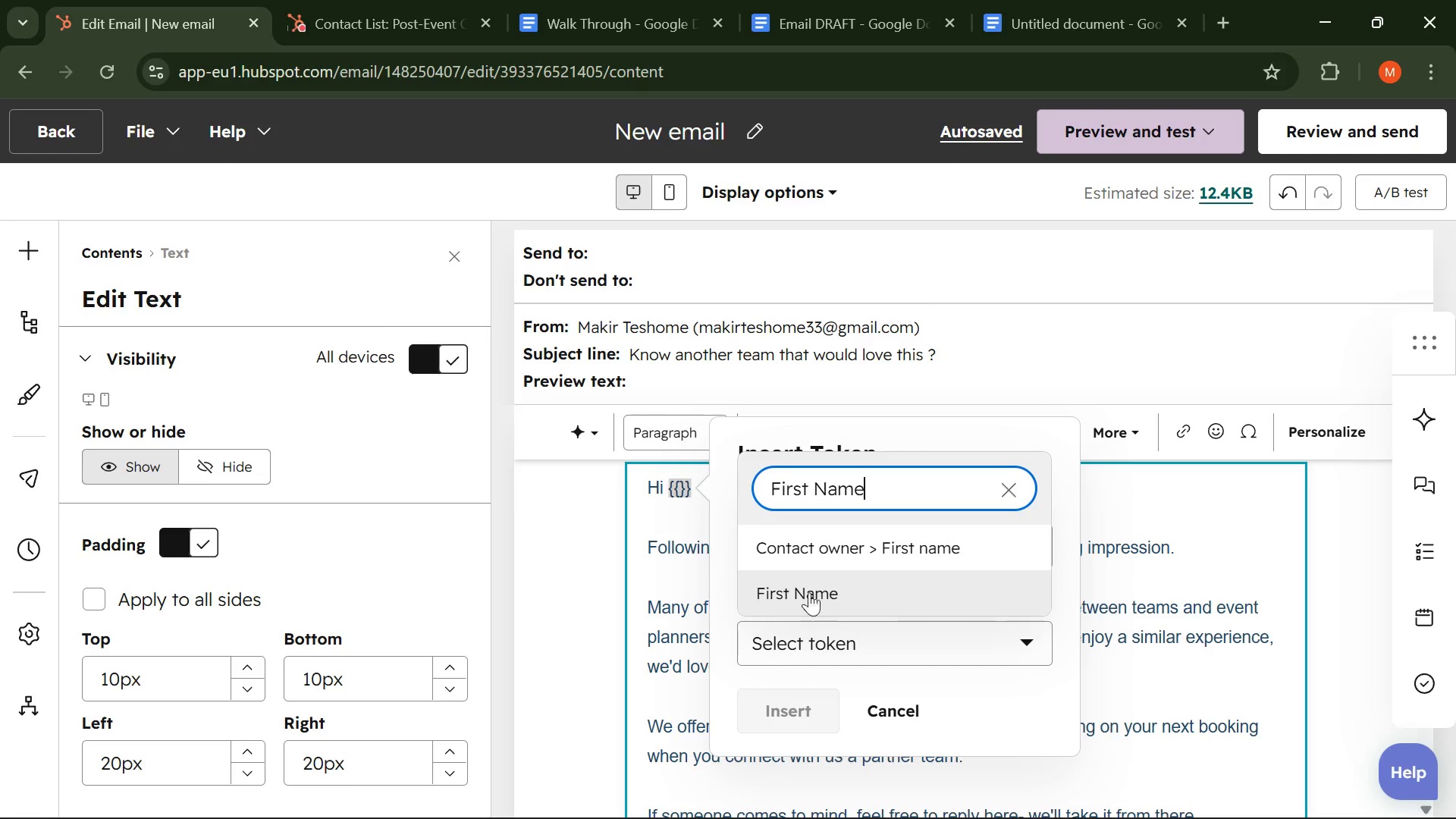 
left_click([809, 586])
 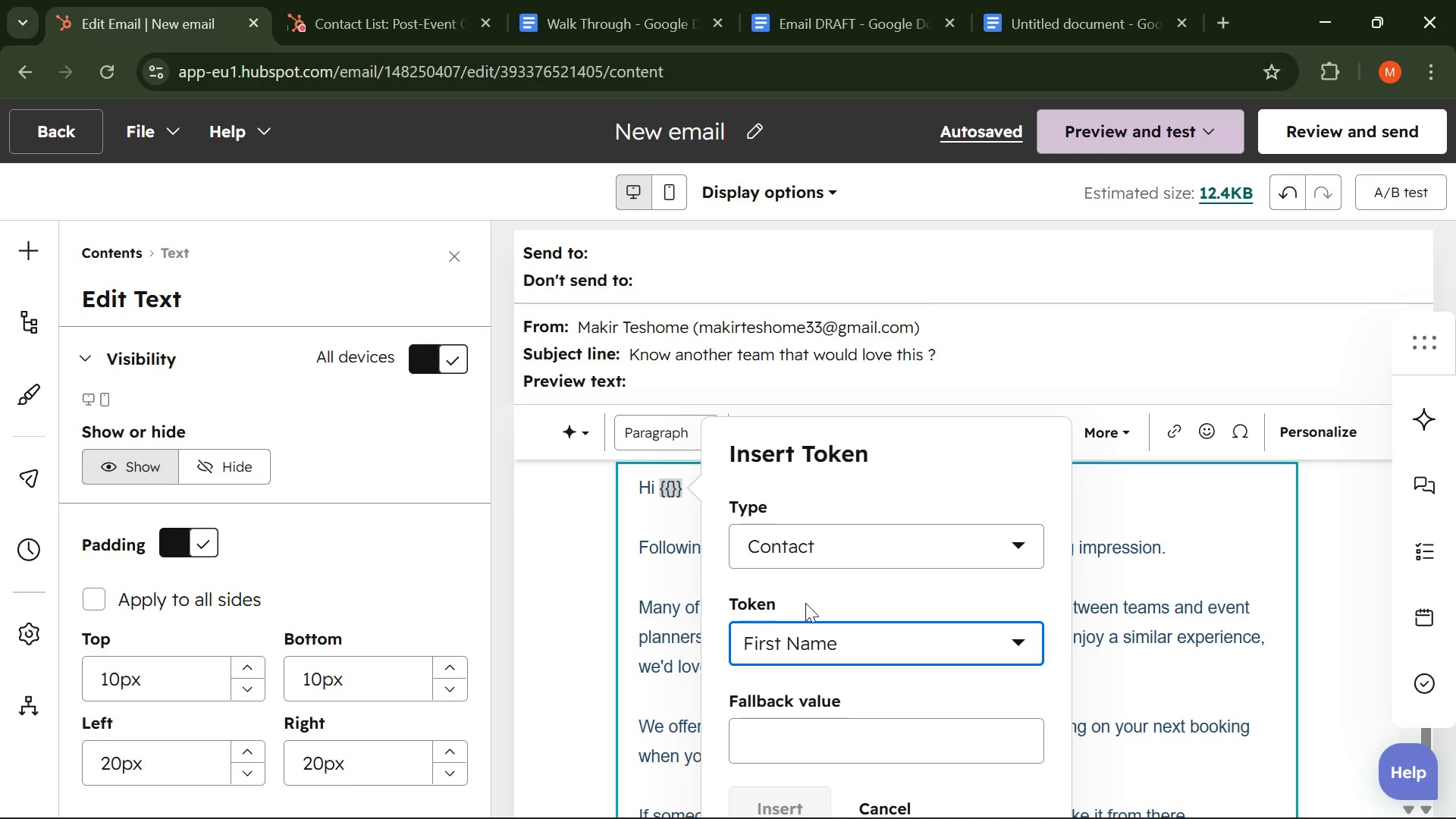 
scroll: coordinate [804, 605], scroll_direction: down, amount: 1.0
 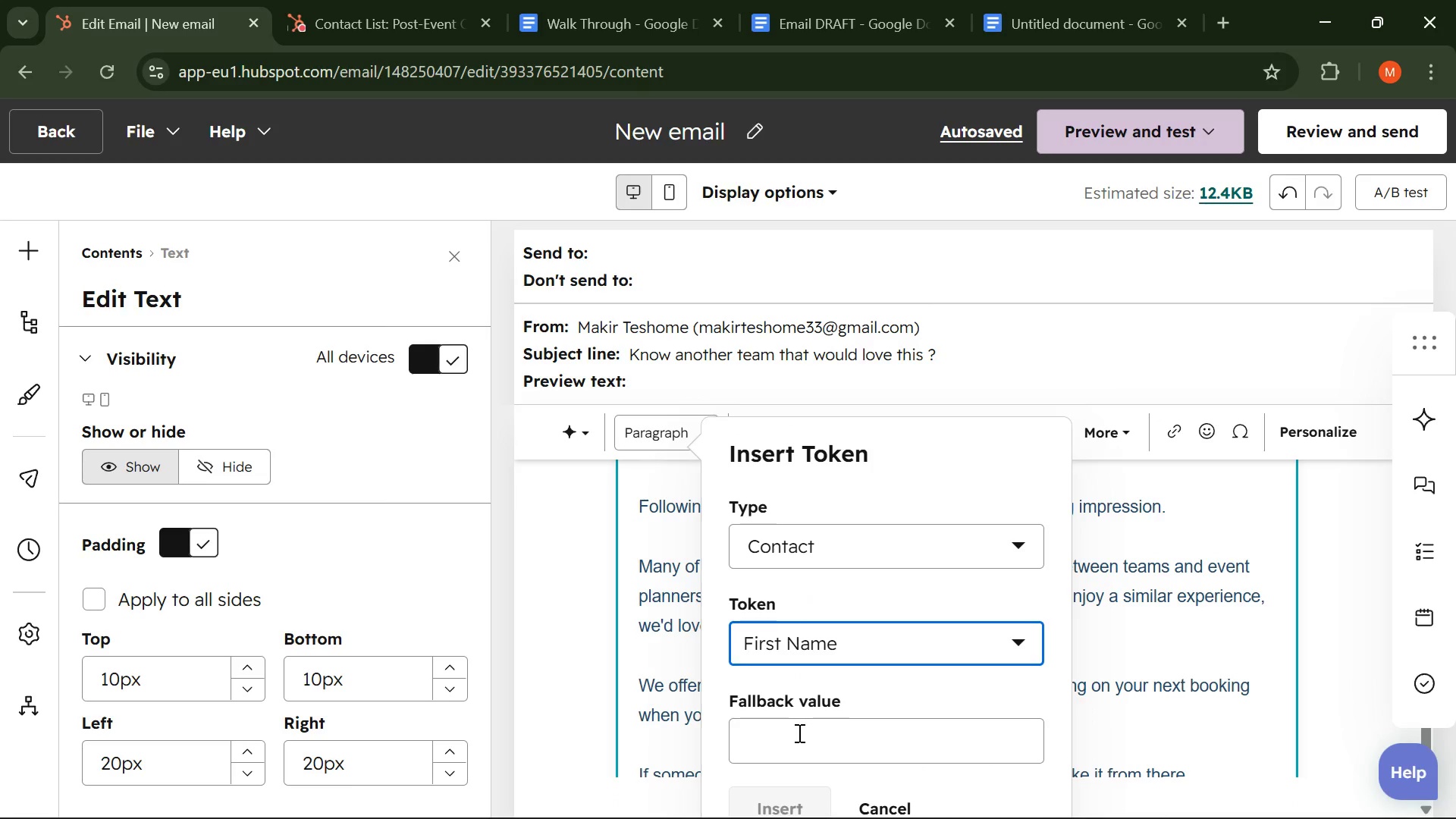 
left_click([791, 736])
 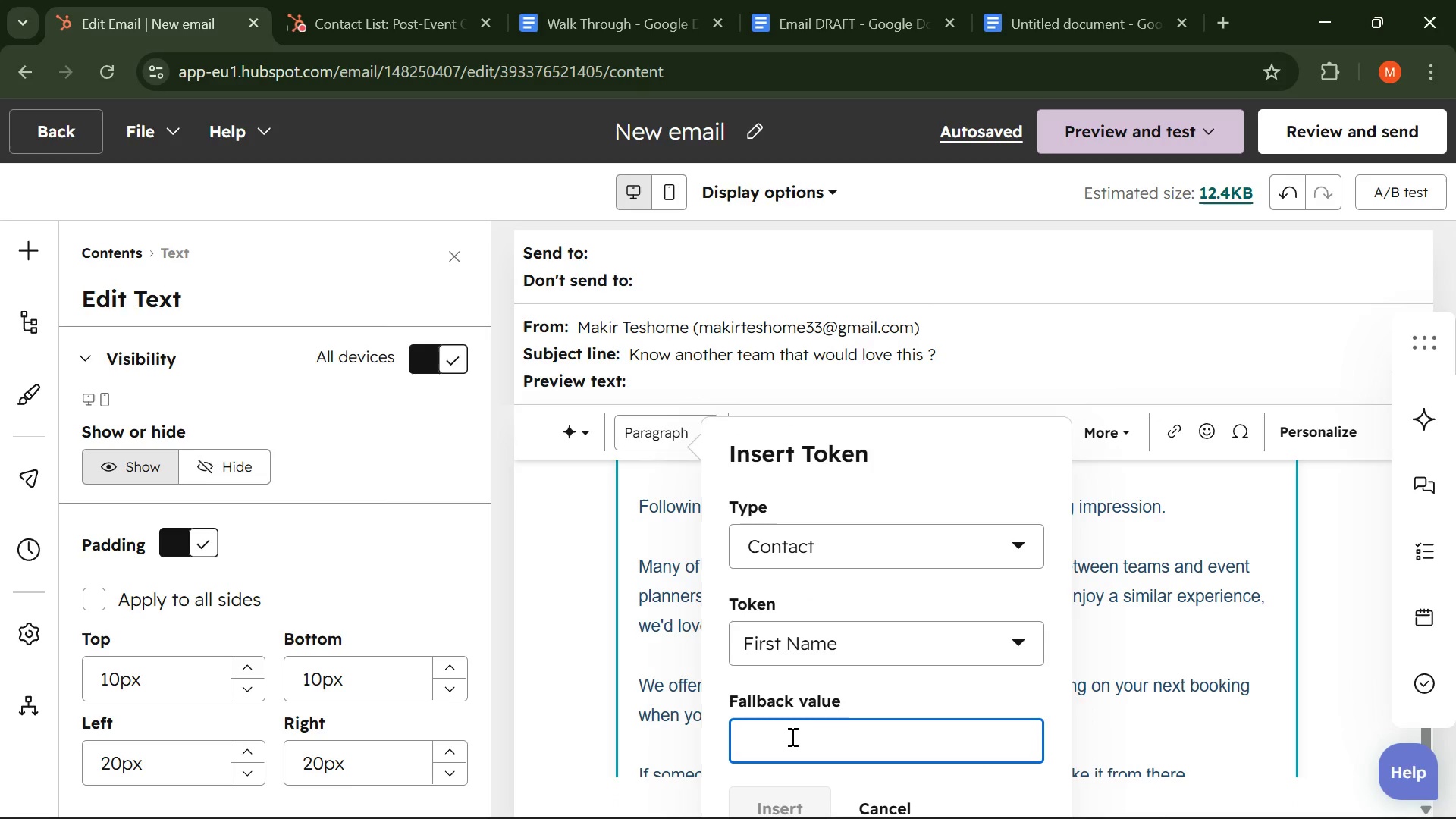 
type(there )
 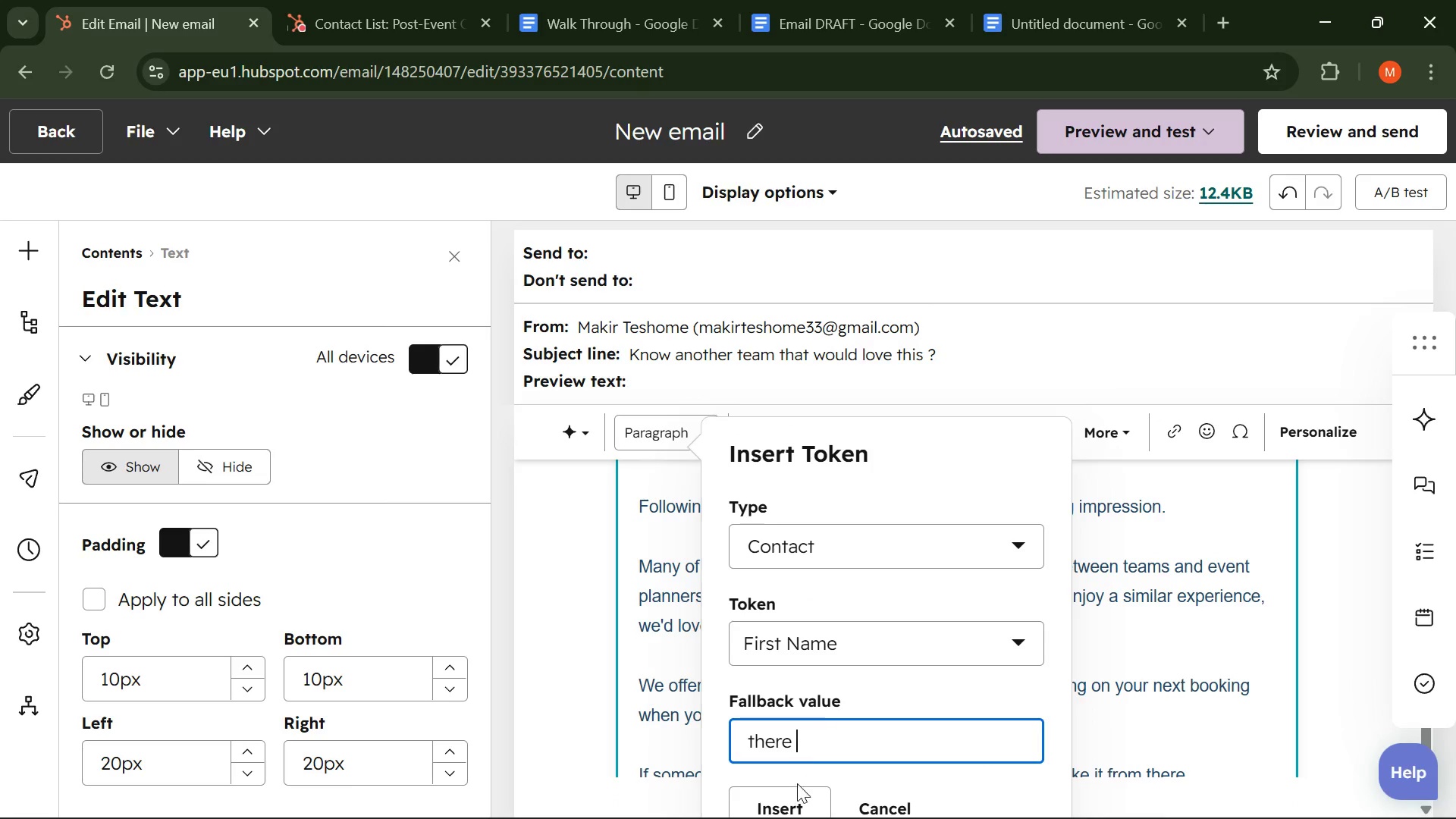 
left_click([792, 805])
 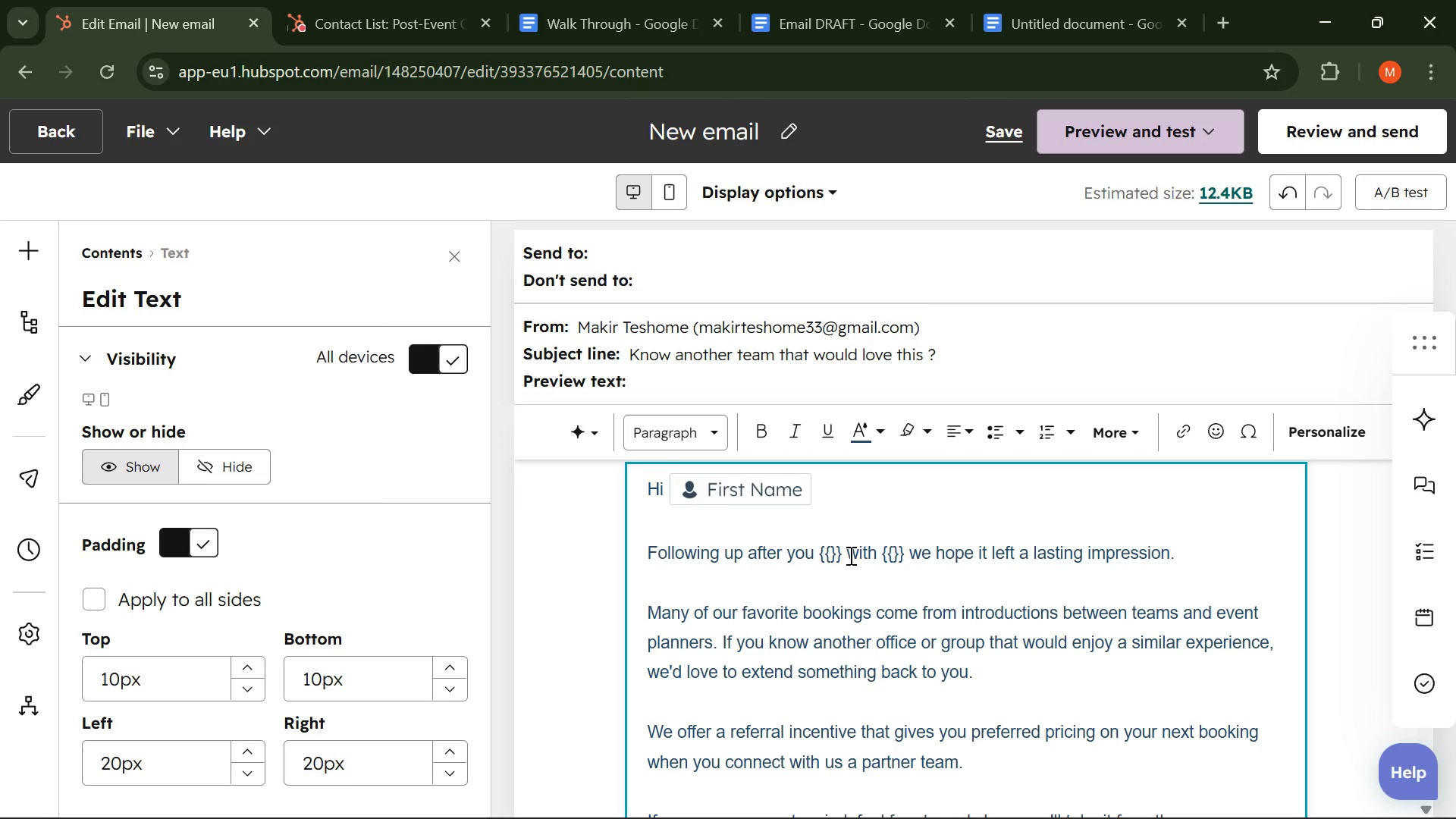 
left_click_drag(start_coordinate=[841, 553], to_coordinate=[821, 548])
 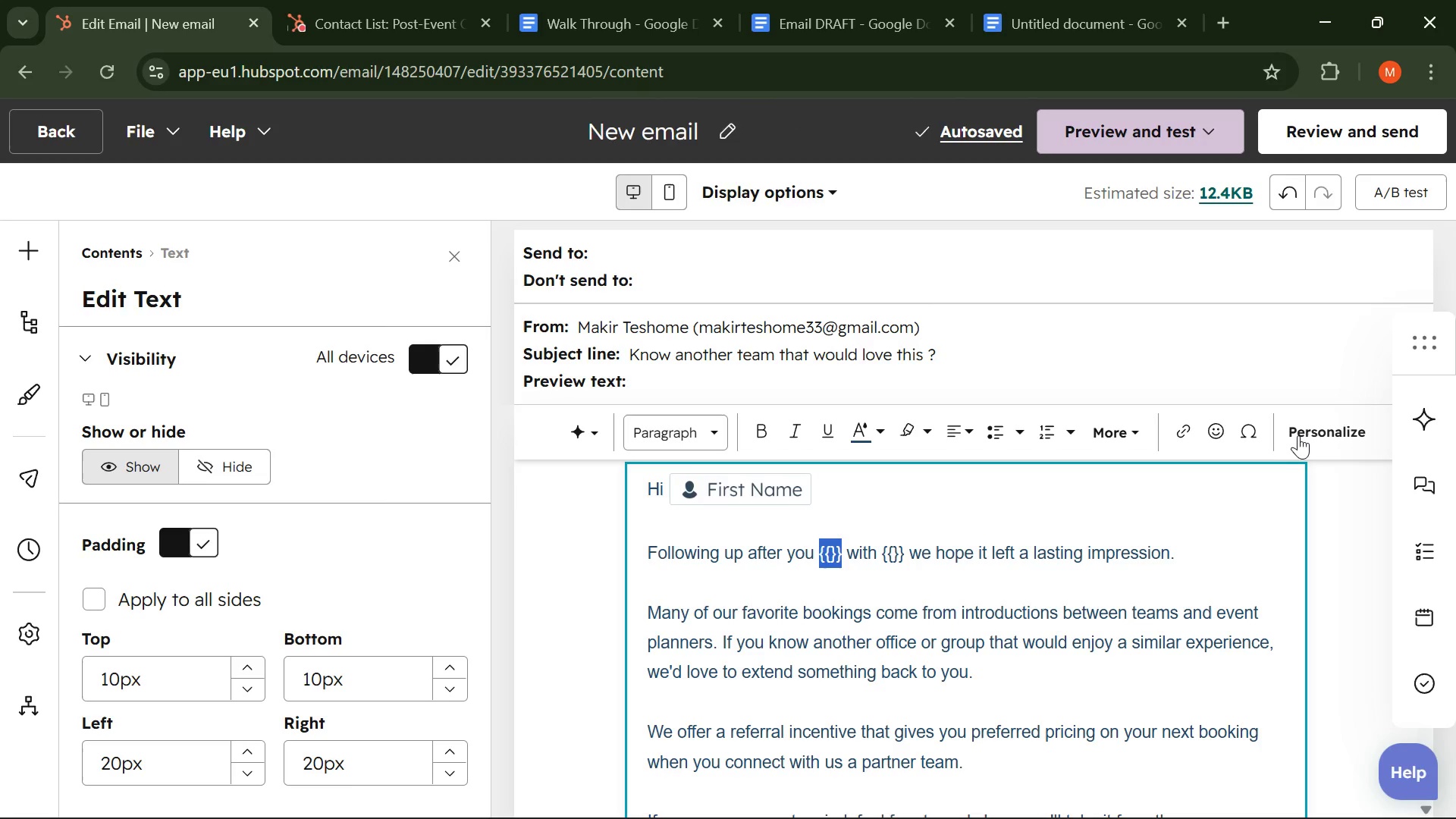 
left_click([1306, 433])
 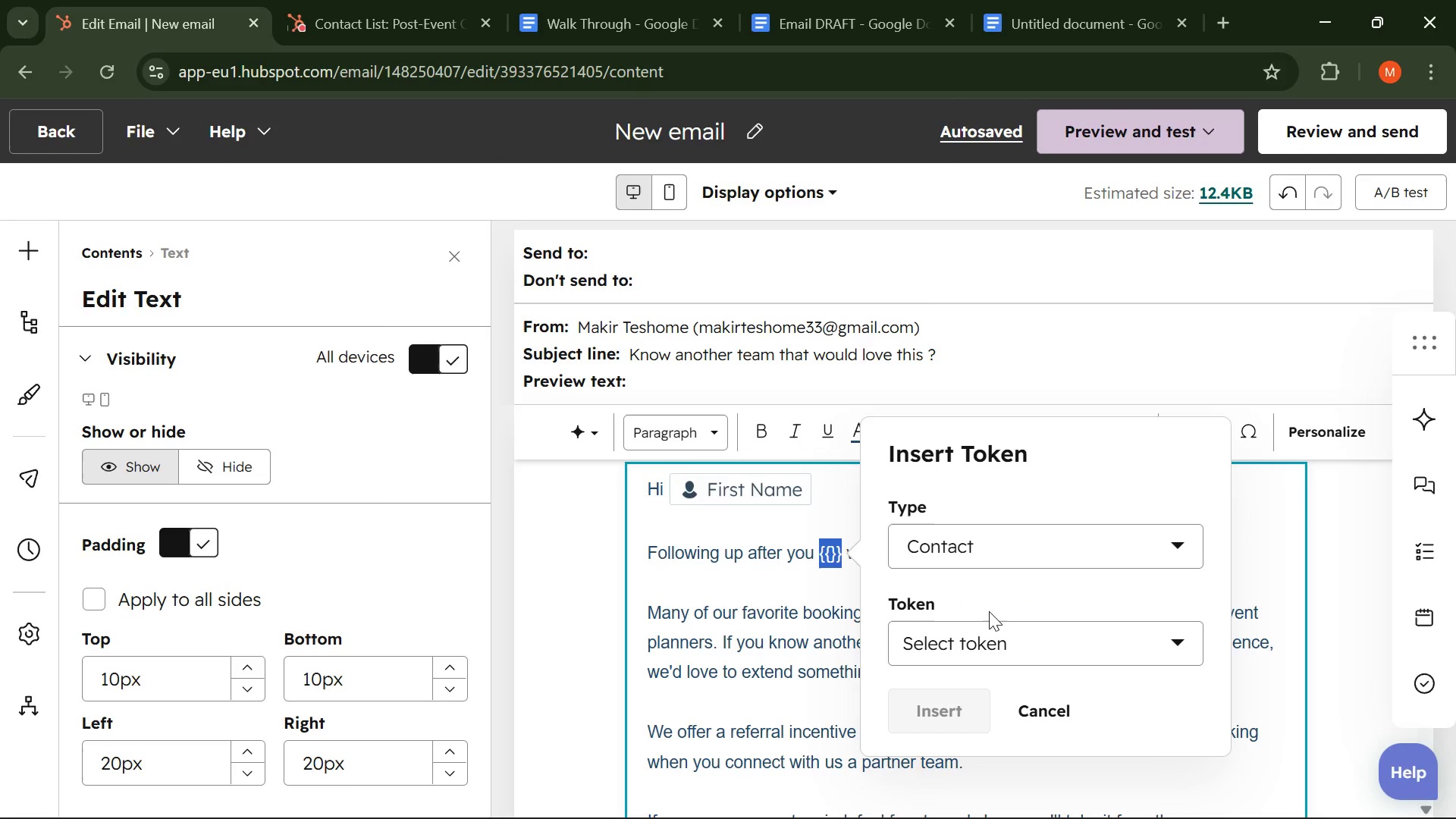 
left_click([987, 634])
 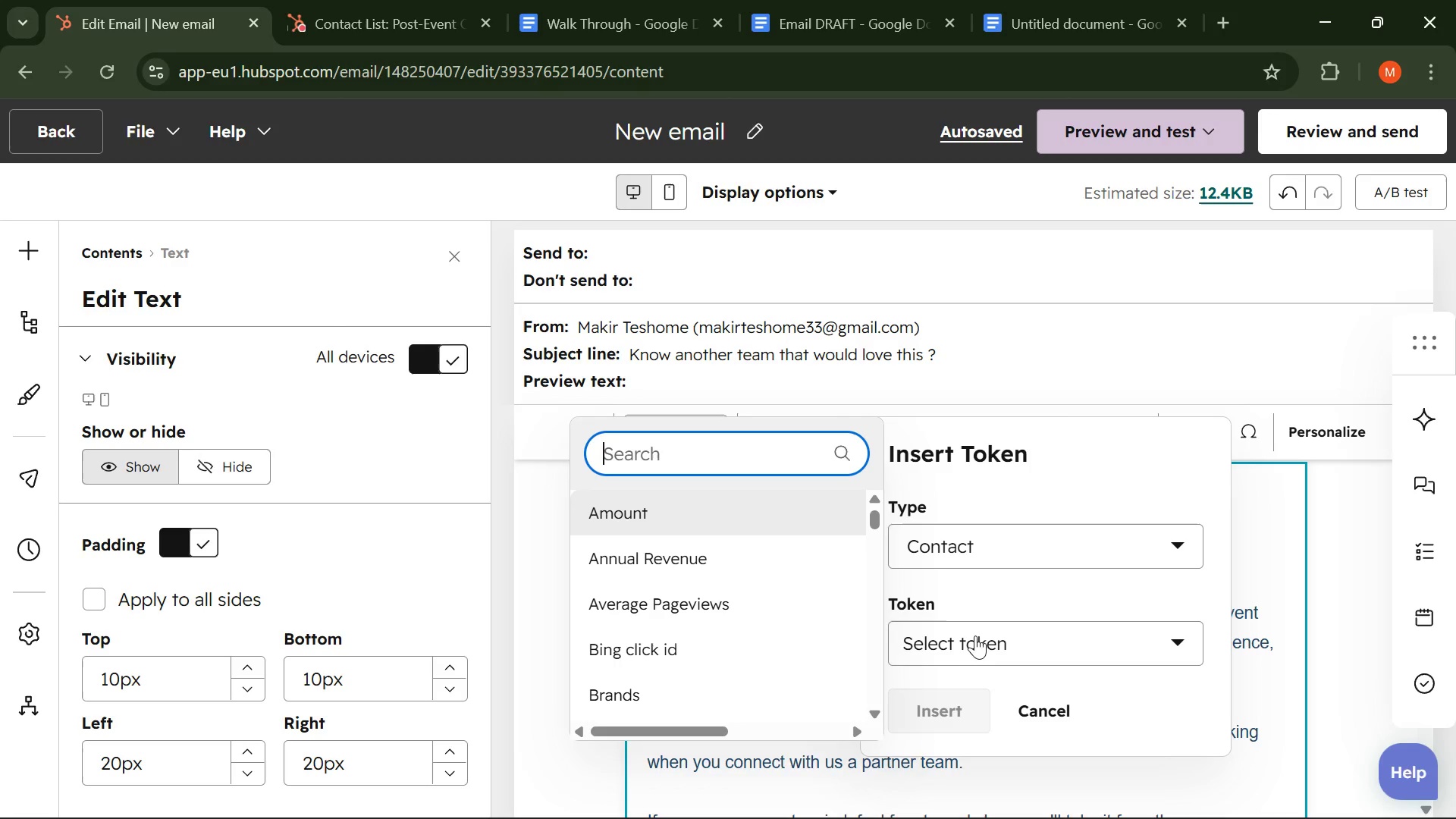 
type(C)
key(Backspace)
type(EVENT )
 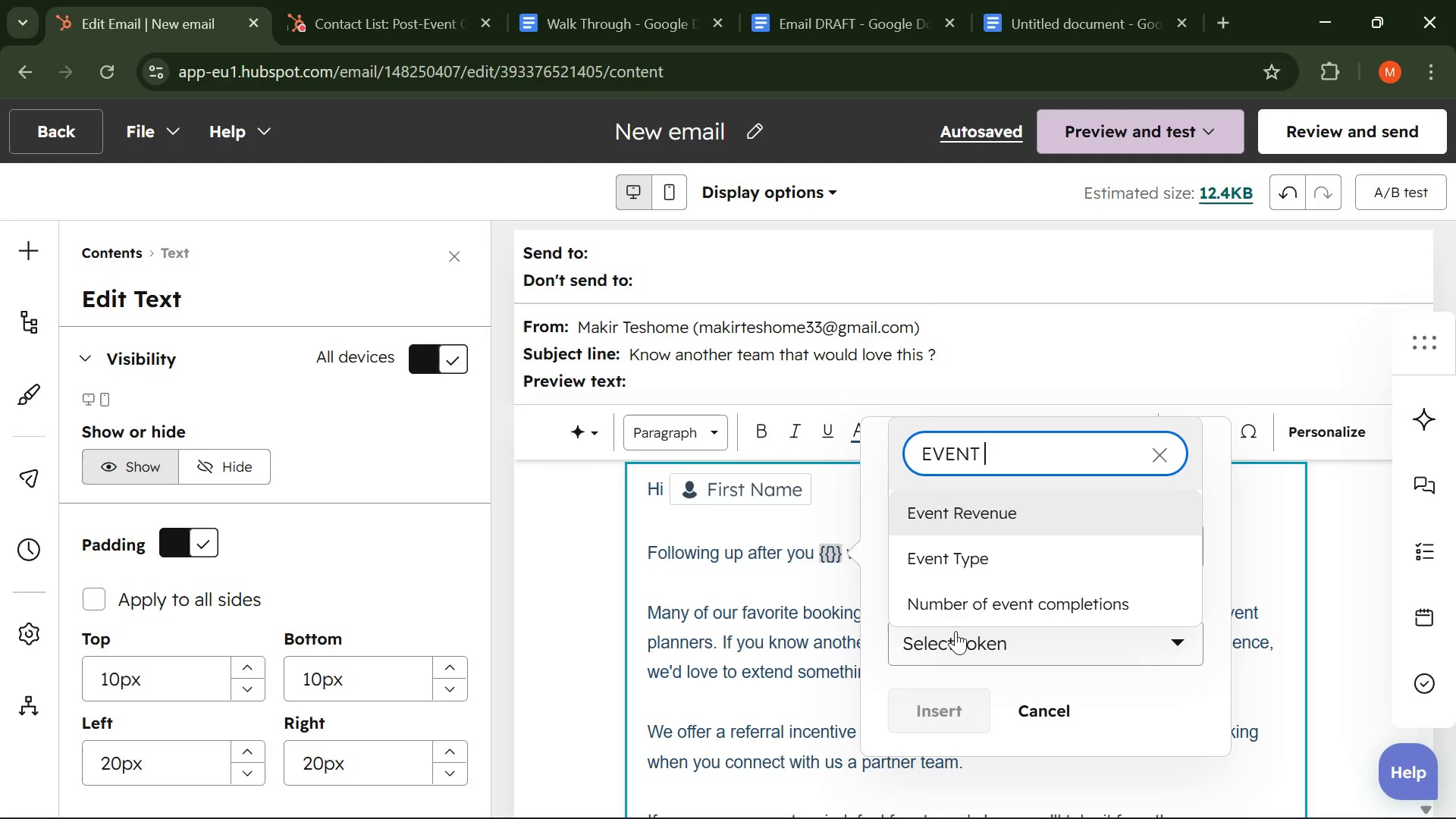 
left_click([955, 569])
 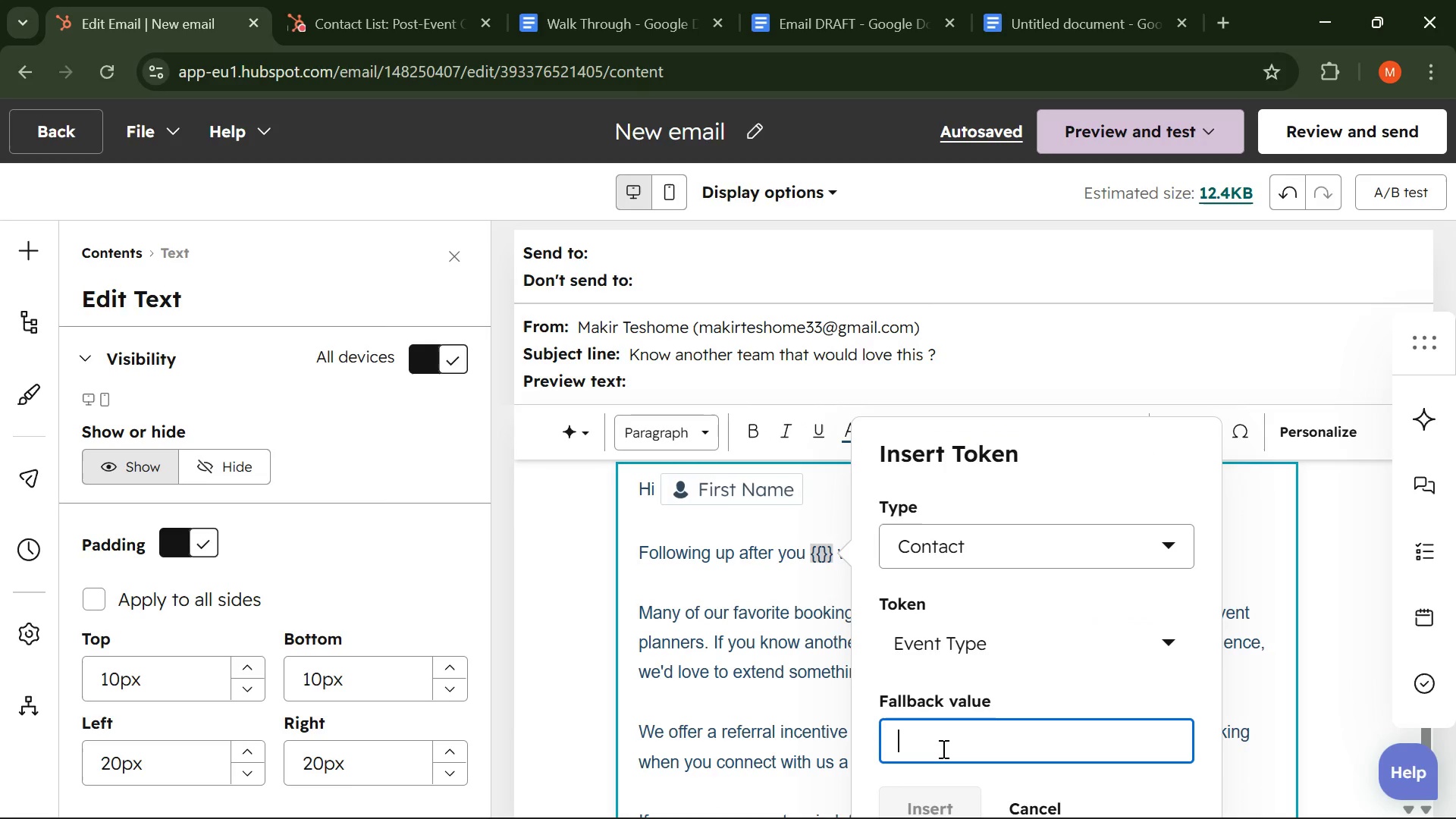 
type(EVENT )
 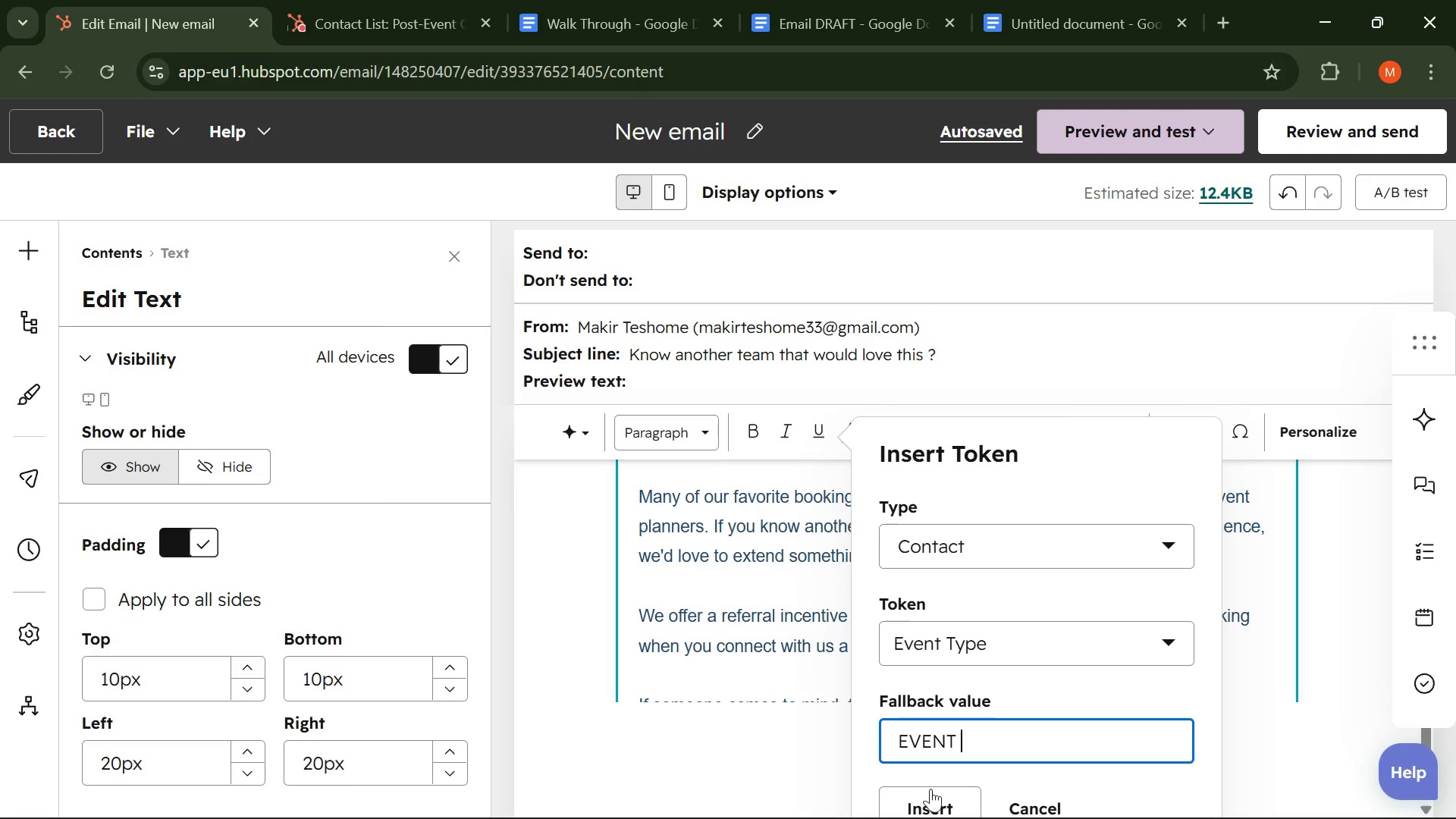 
left_click([929, 792])
 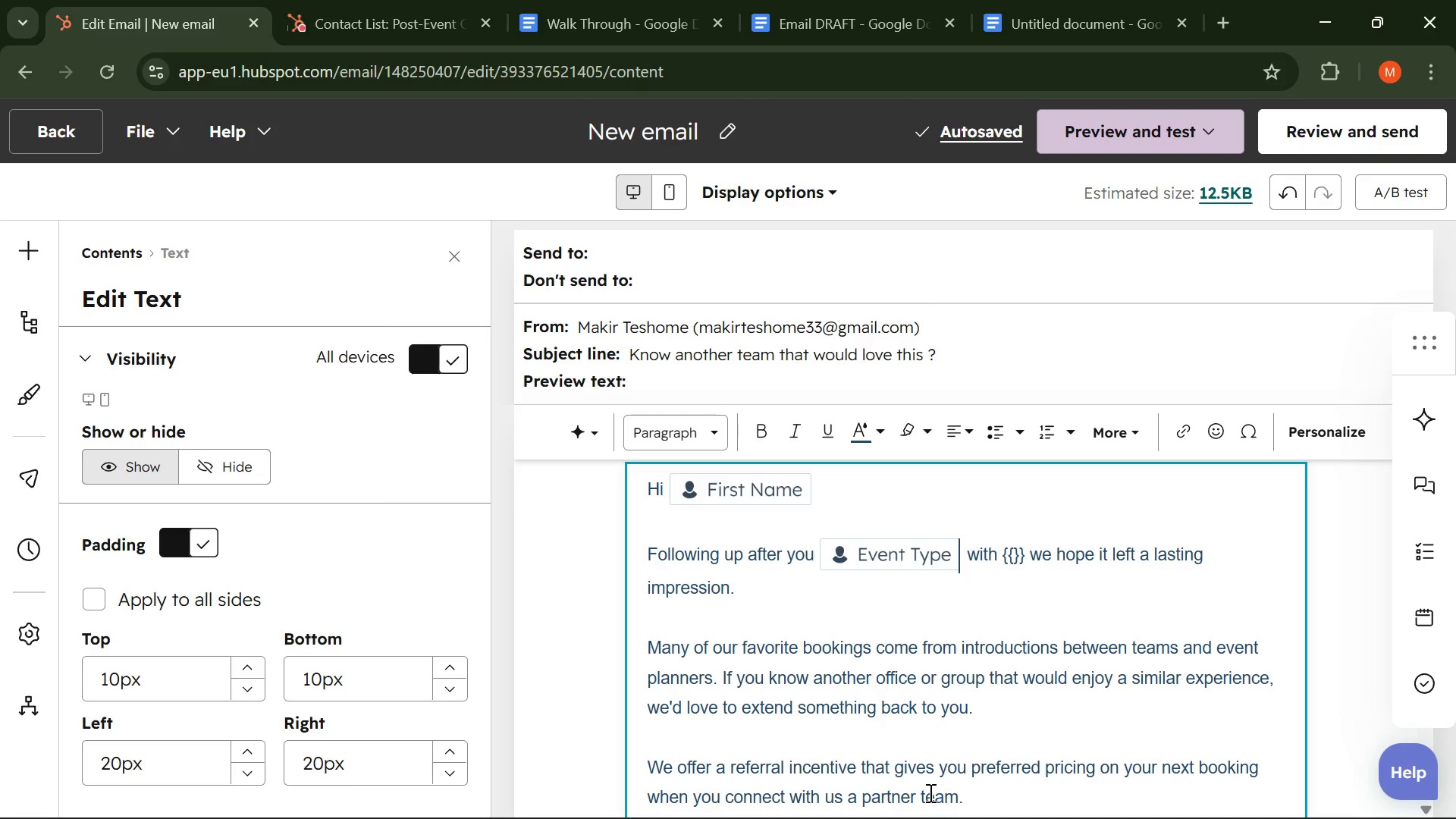 
wait(11.08)
 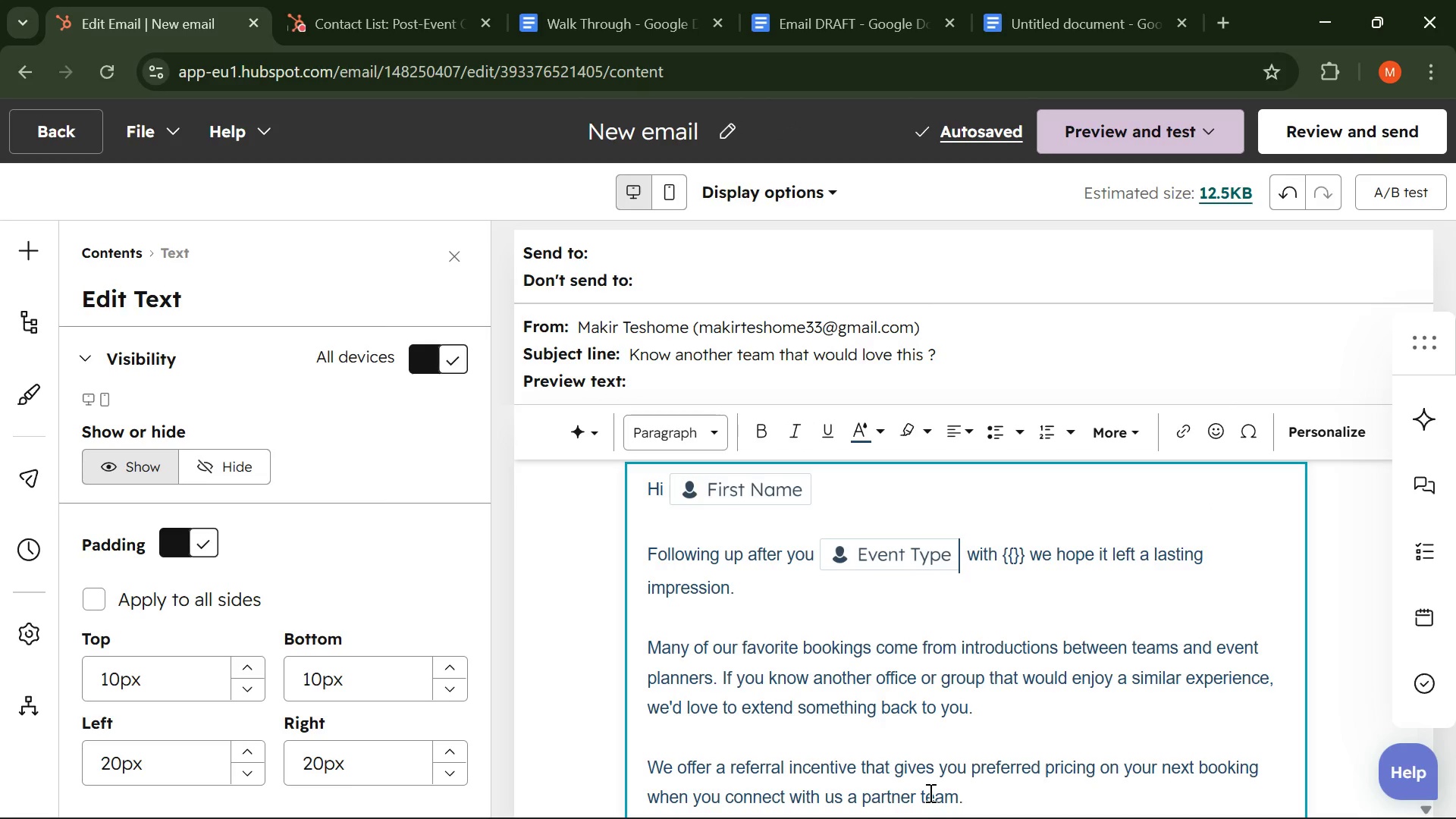 
left_click([927, 792])